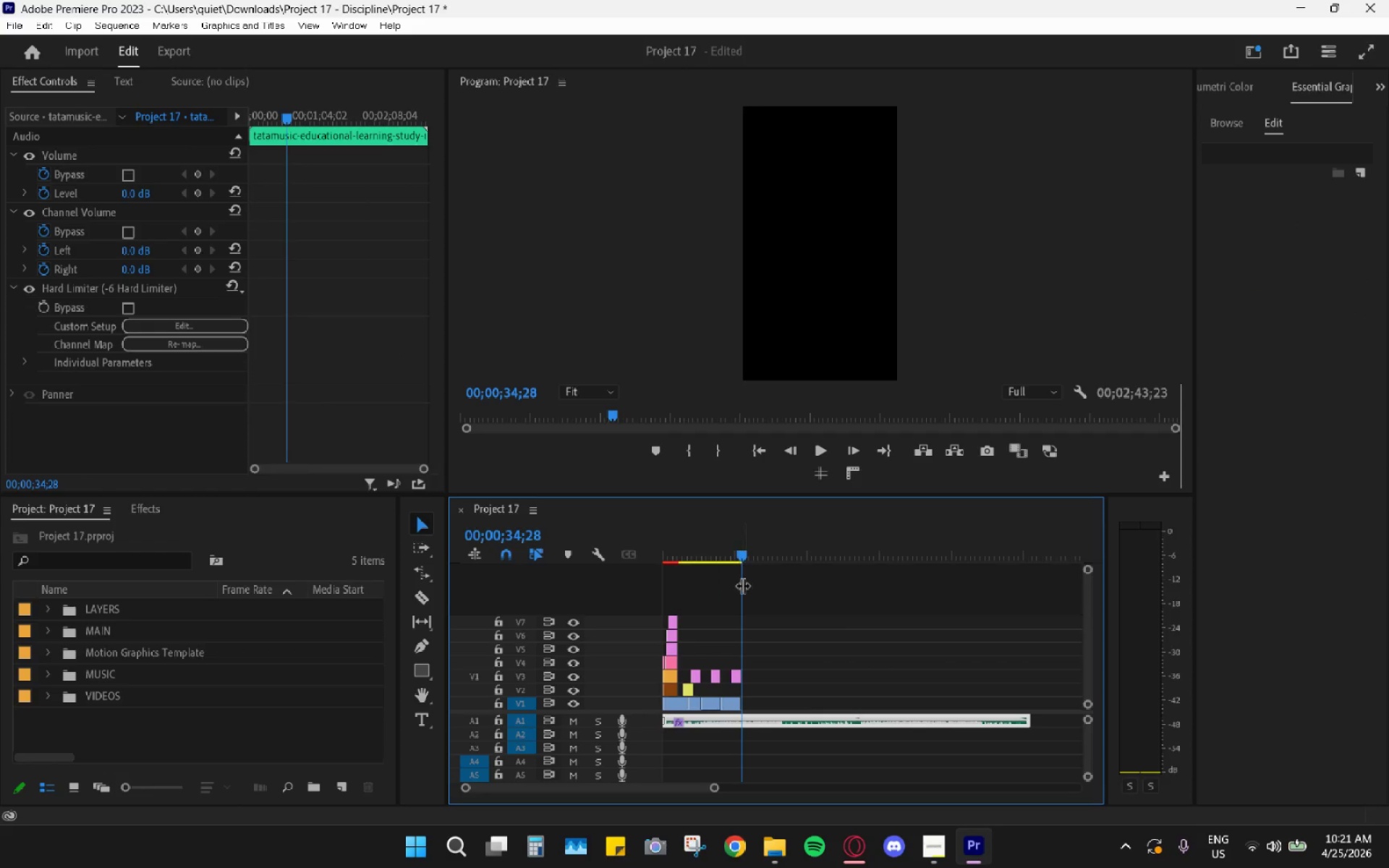 
key(Control+V)
 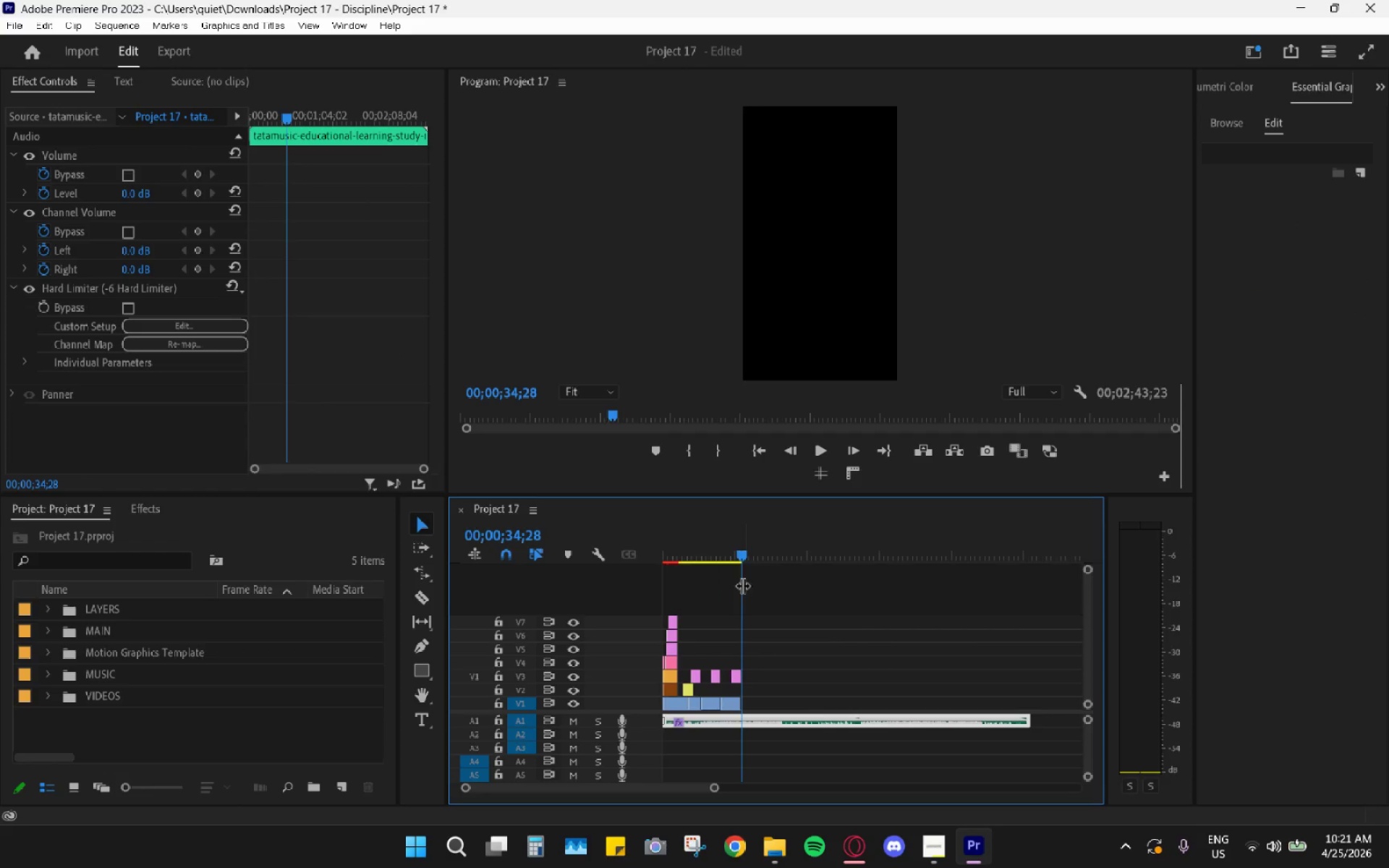 
hold_key(key=AltLeft, duration=1.05)
scroll: coordinate [736, 632], scroll_direction: up, amount: 19.0
 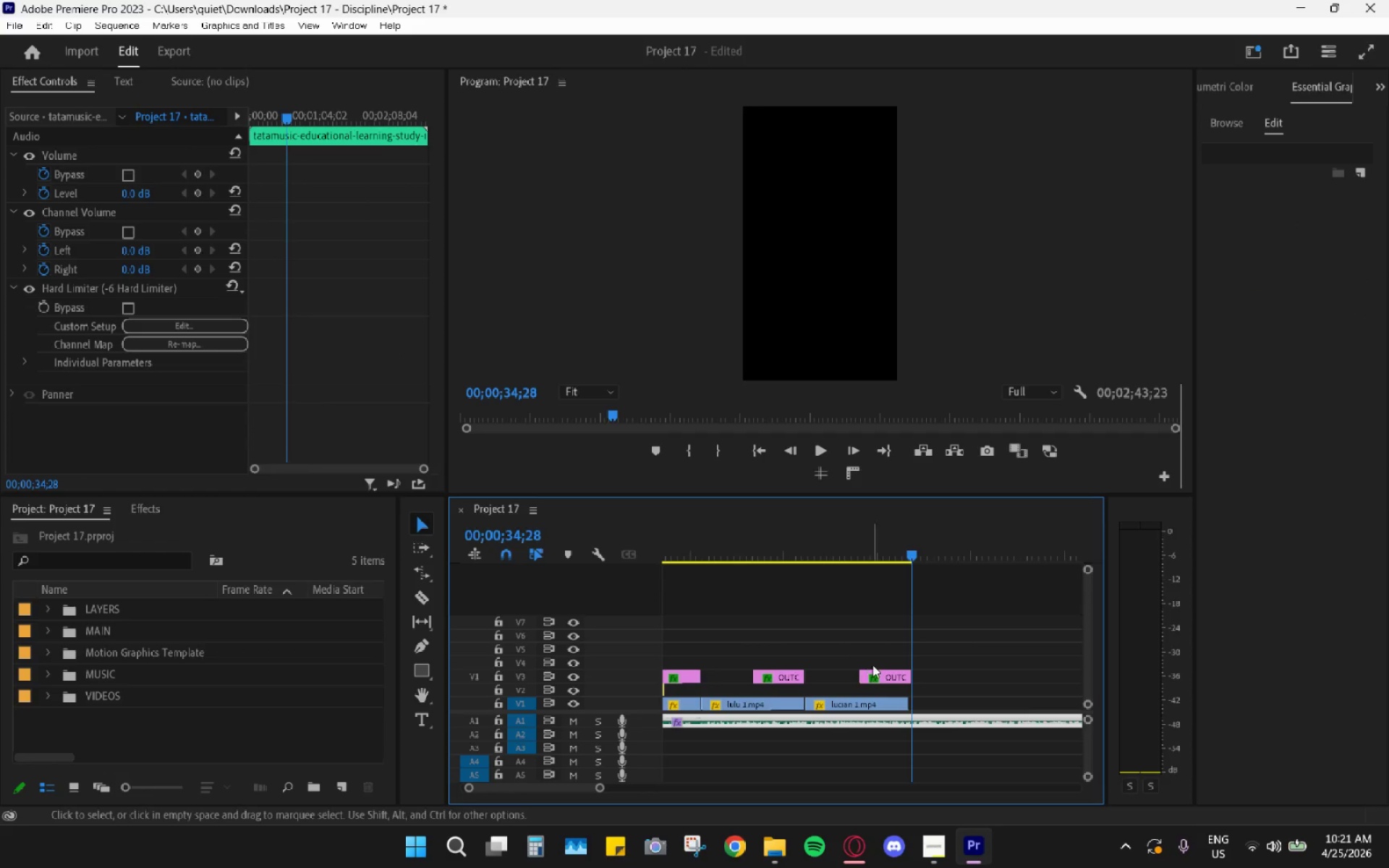 
left_click_drag(start_coordinate=[883, 671], to_coordinate=[874, 671])
 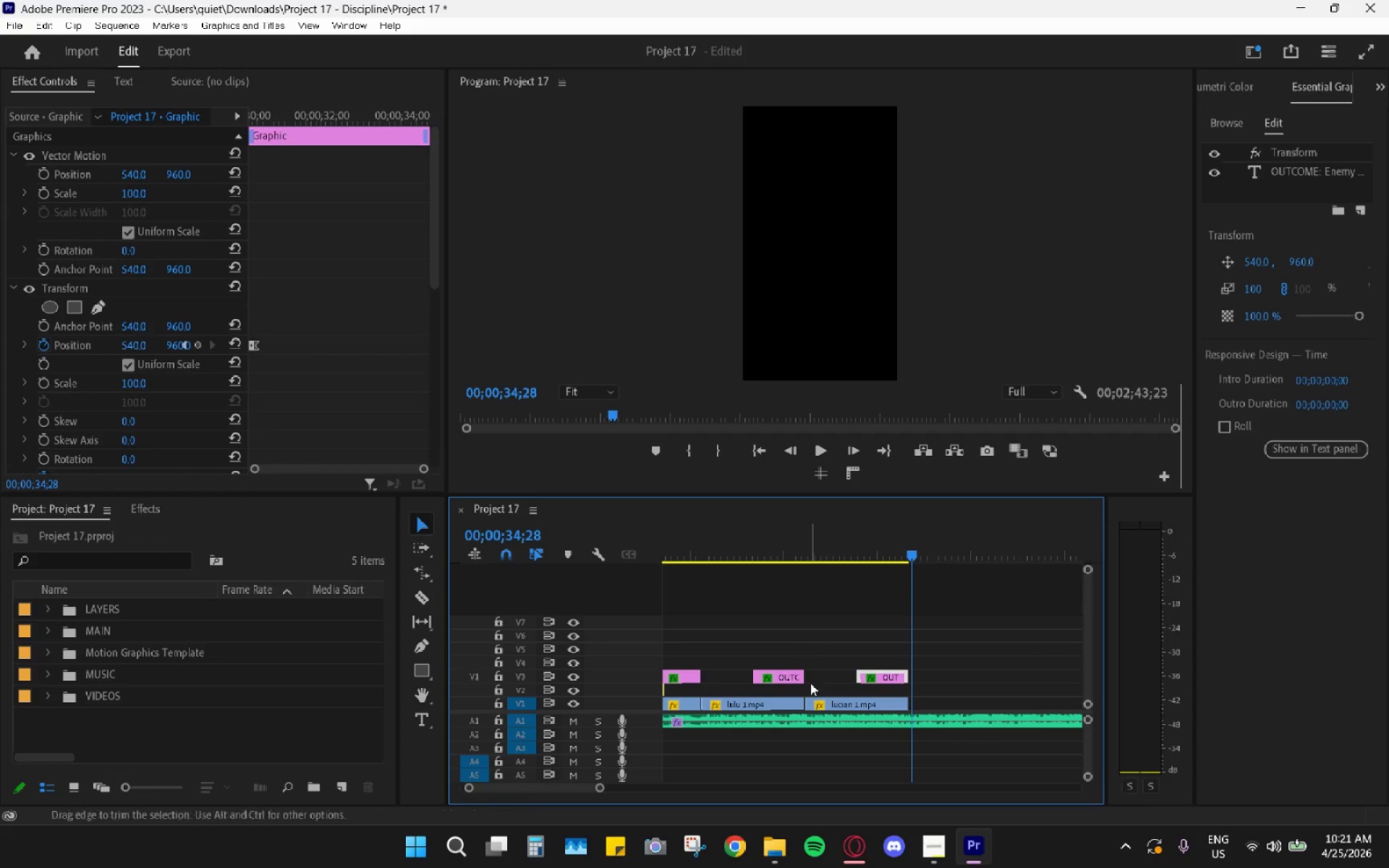 
left_click_drag(start_coordinate=[825, 698], to_coordinate=[817, 702])
 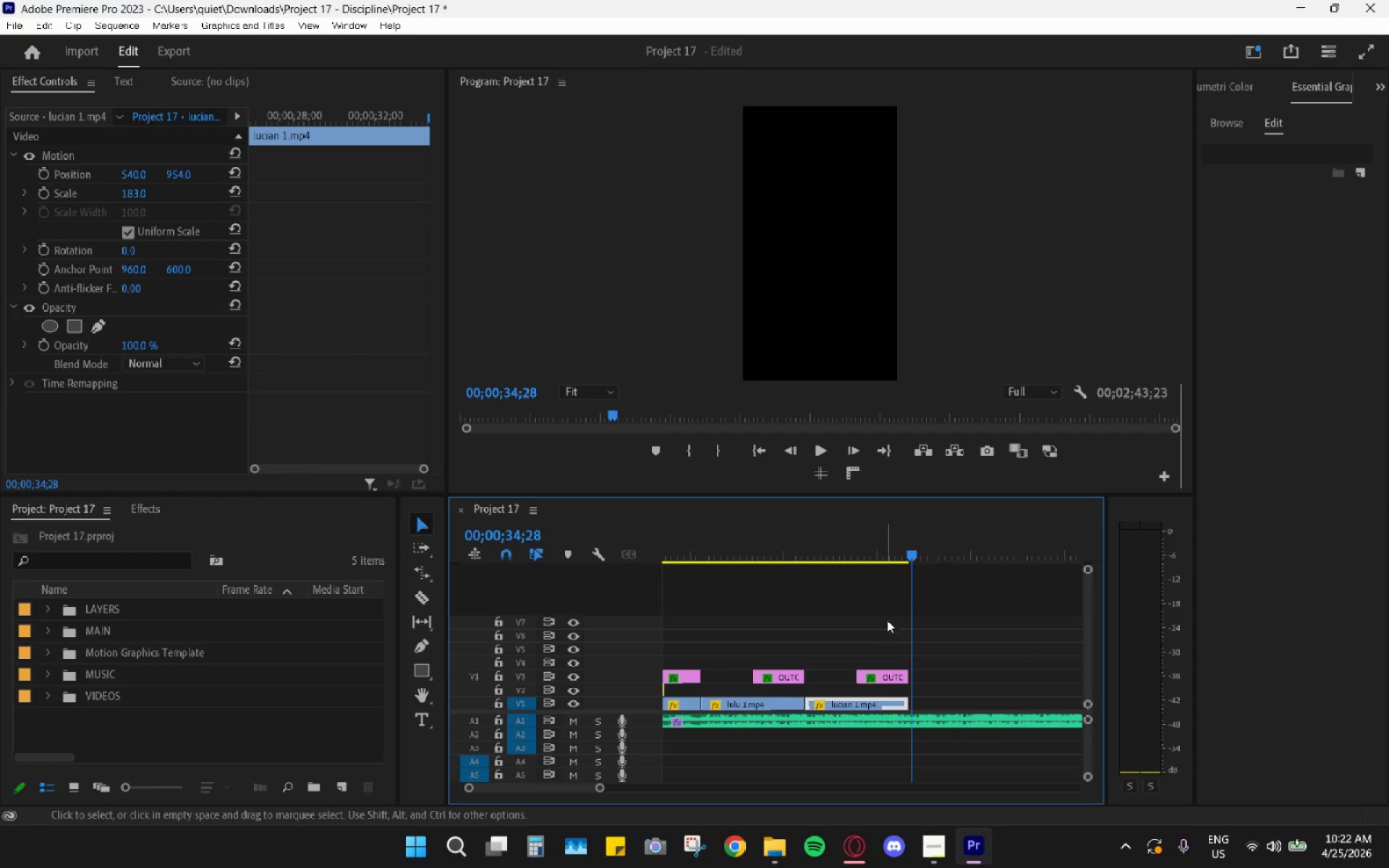 
left_click_drag(start_coordinate=[870, 561], to_coordinate=[844, 557])
 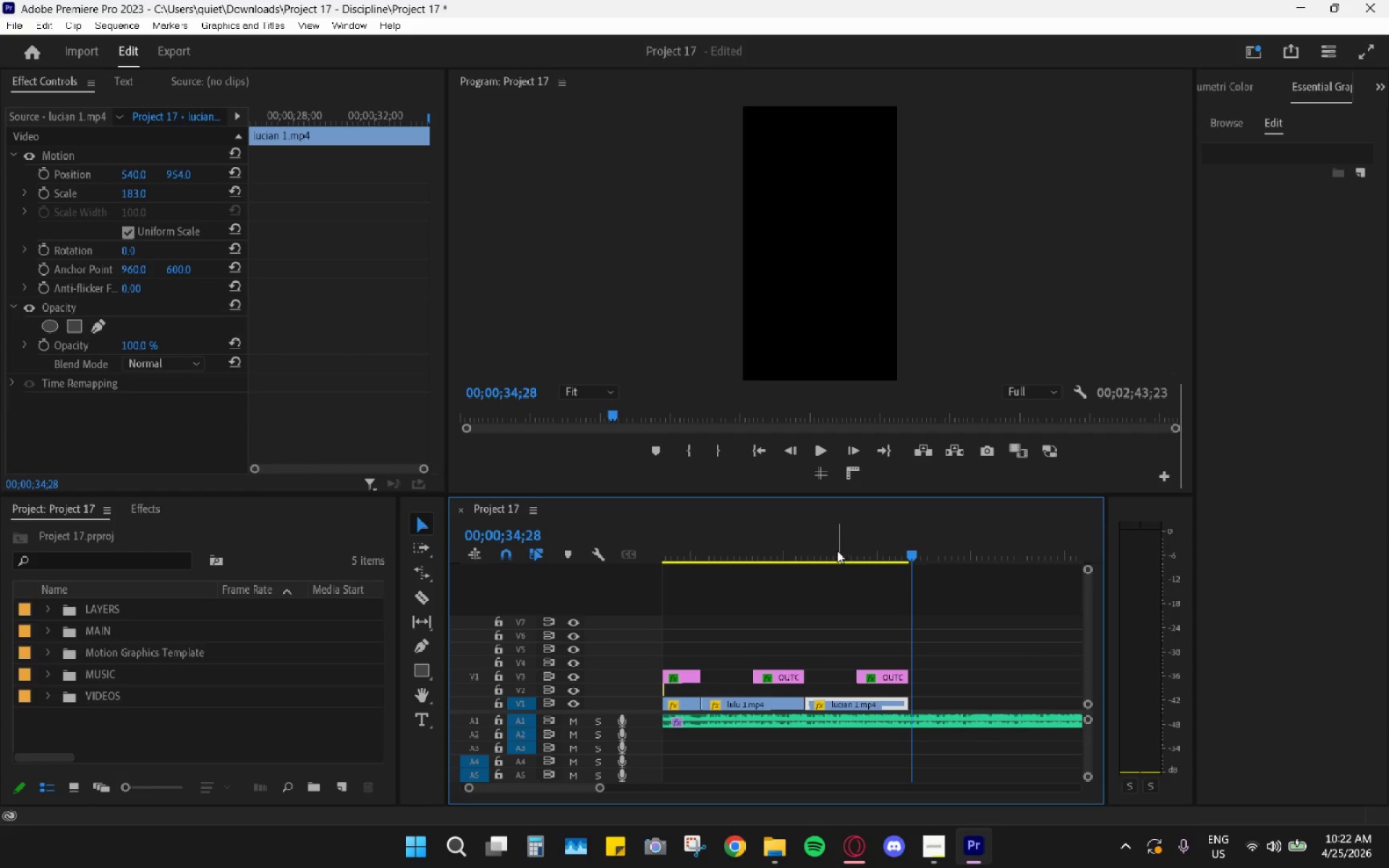 
left_click_drag(start_coordinate=[828, 545], to_coordinate=[823, 545])
 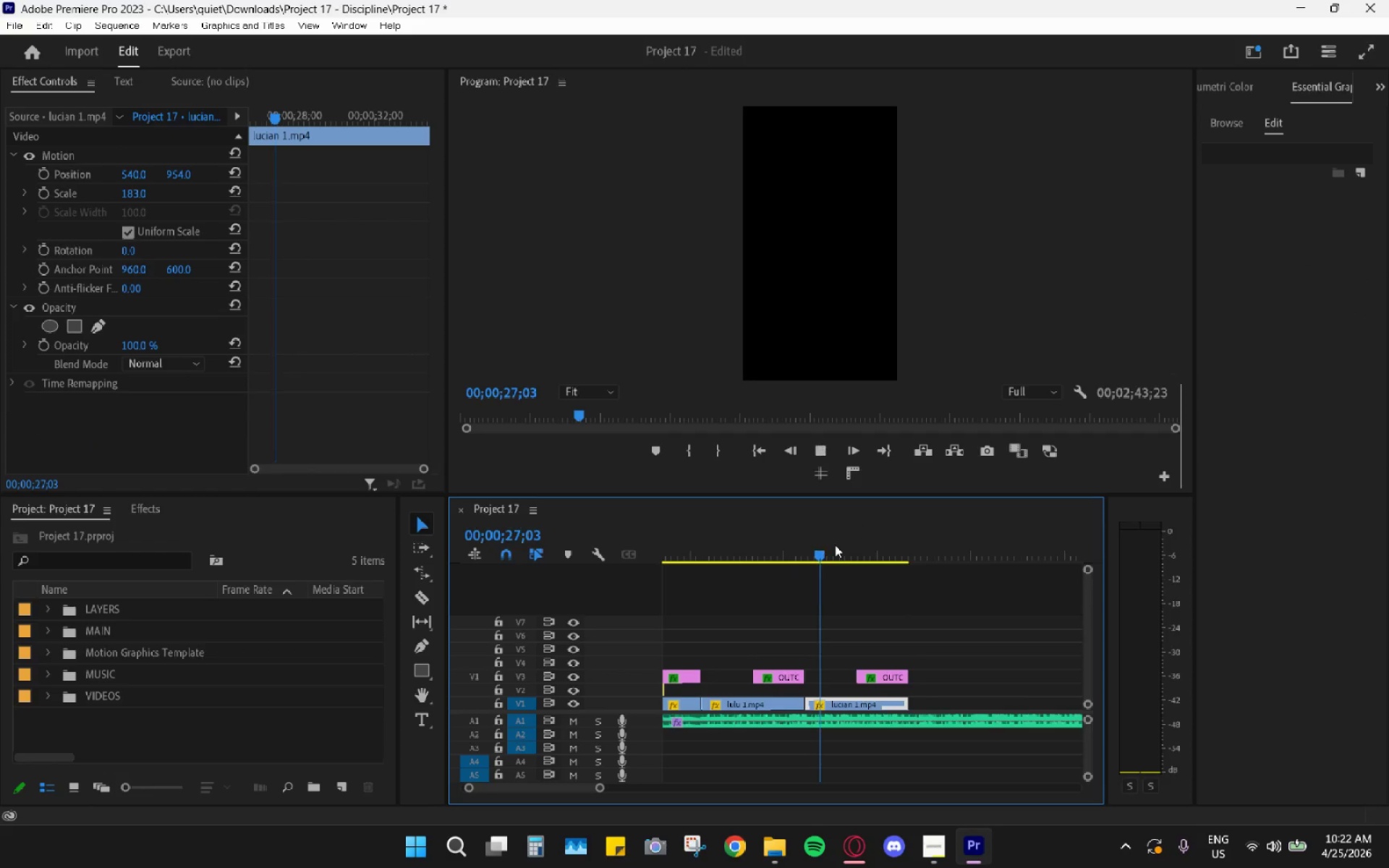 
key(Space)
 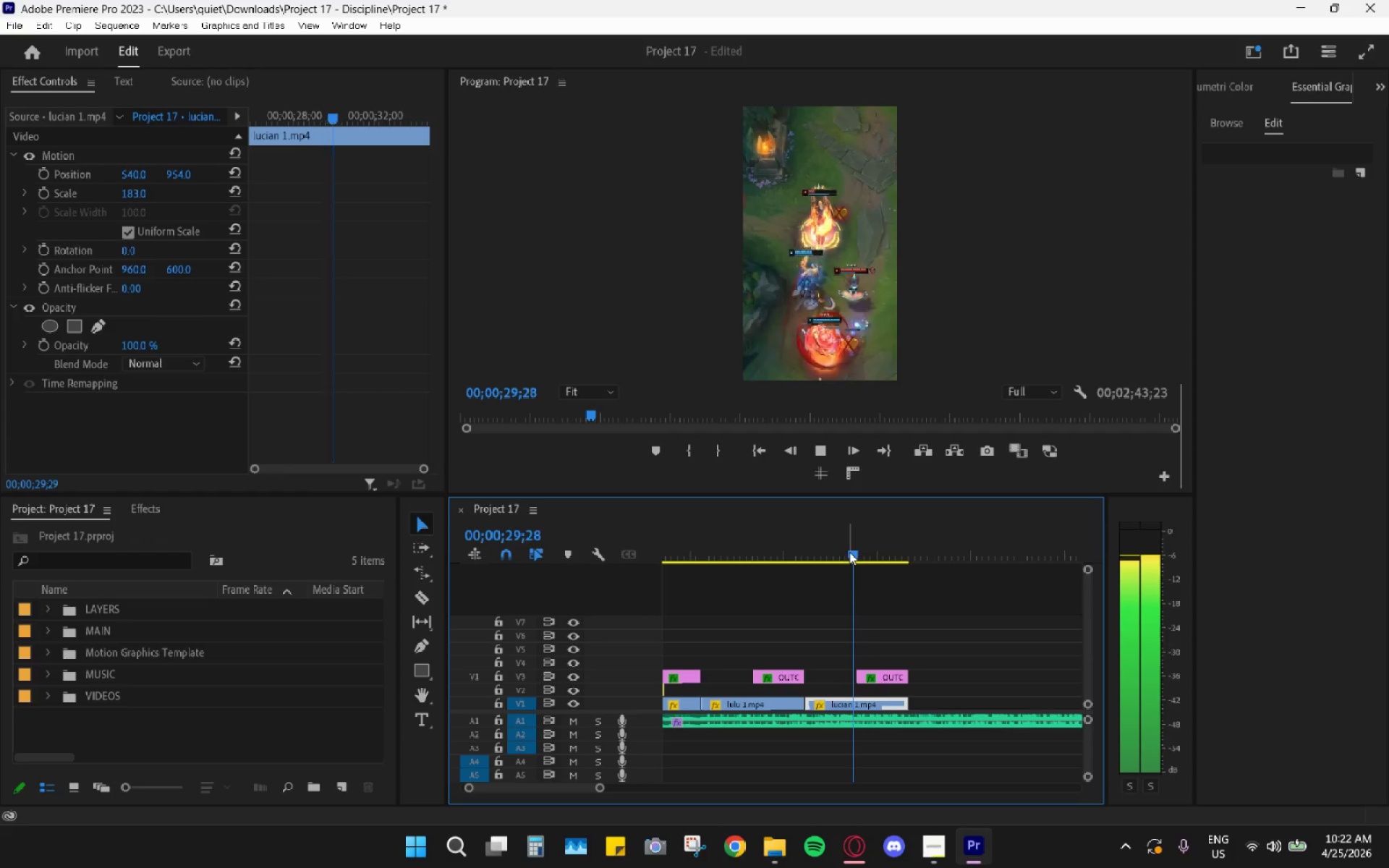 
key(Space)
 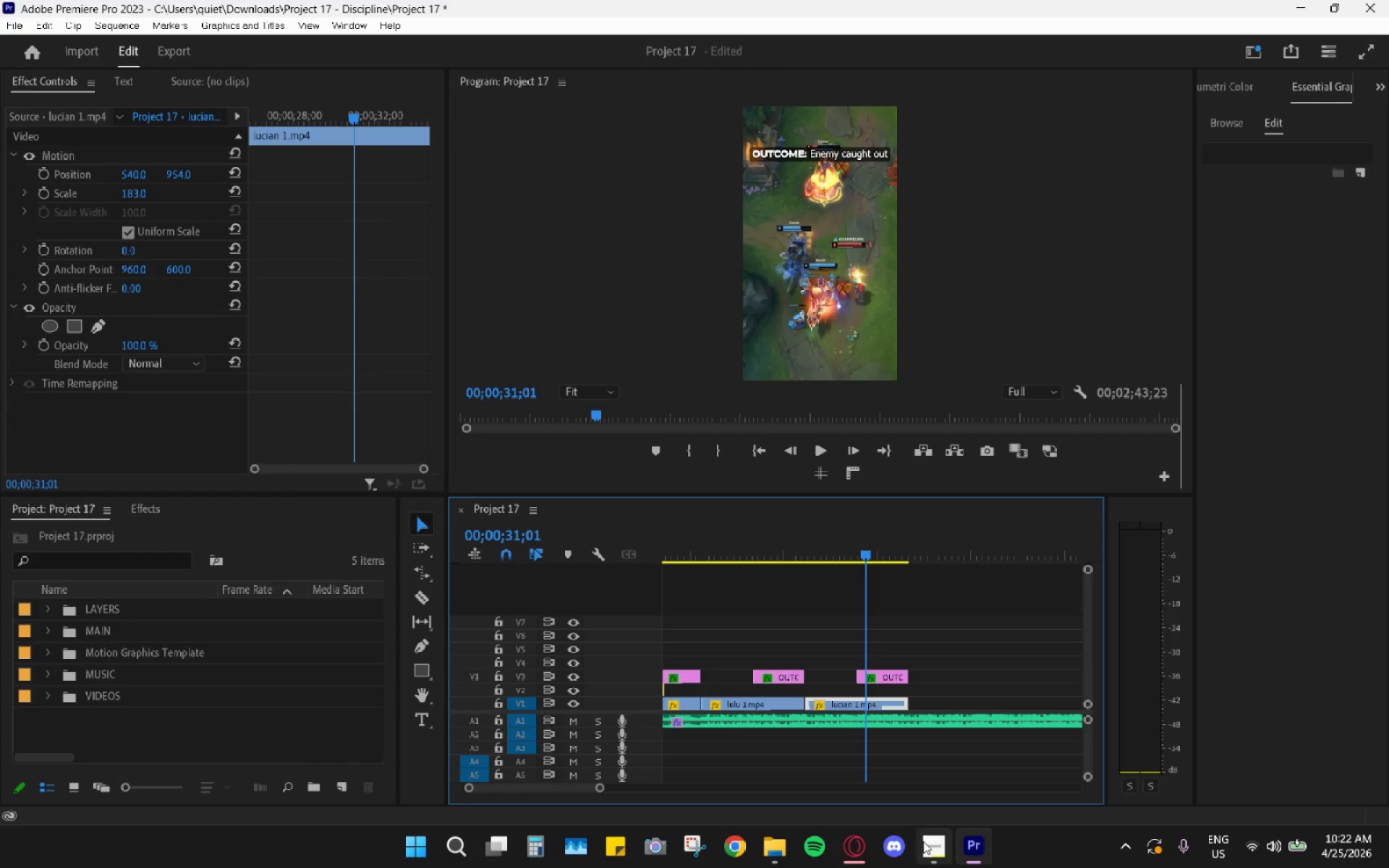 
left_click([863, 854])
 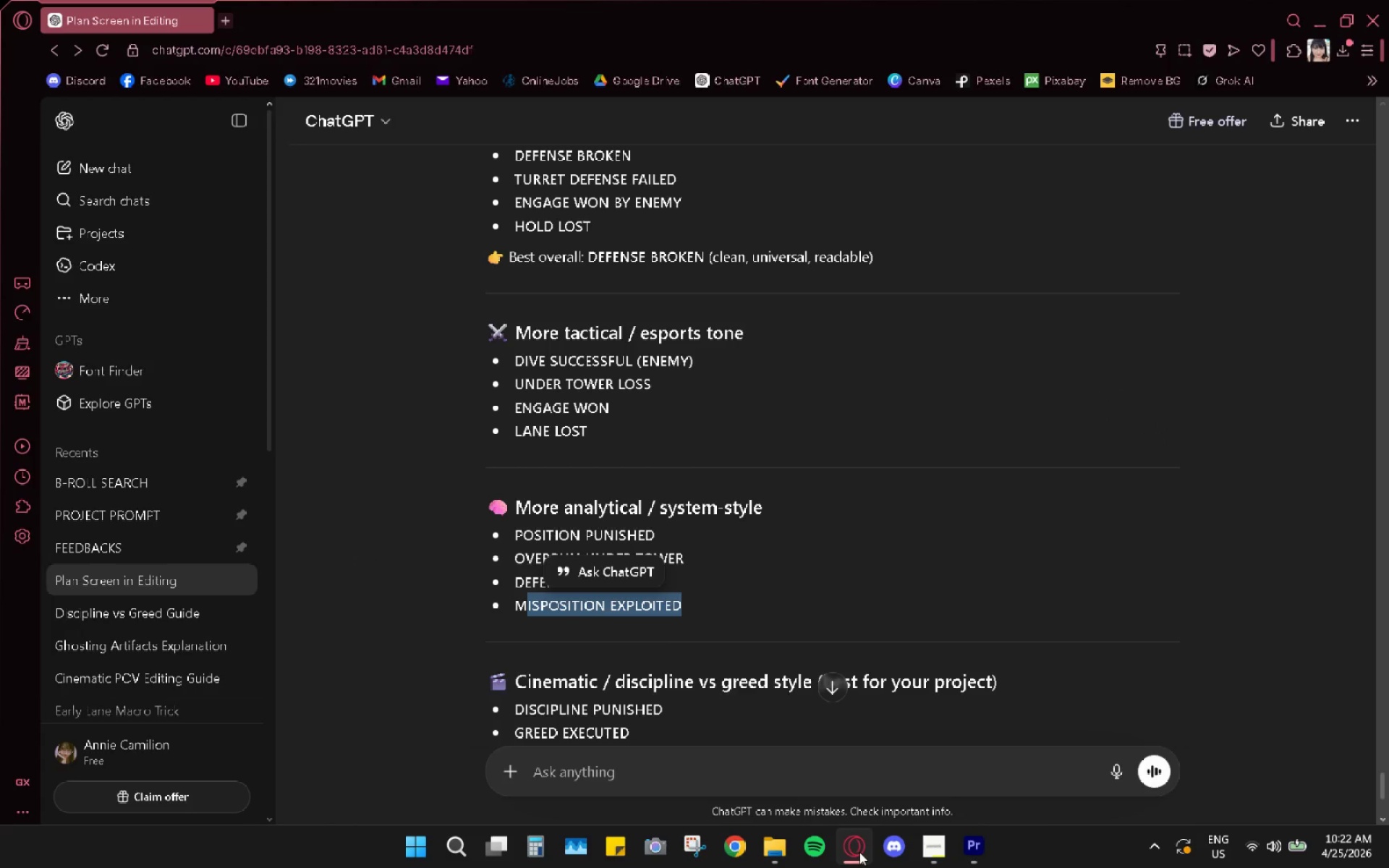 
wait(9.31)
 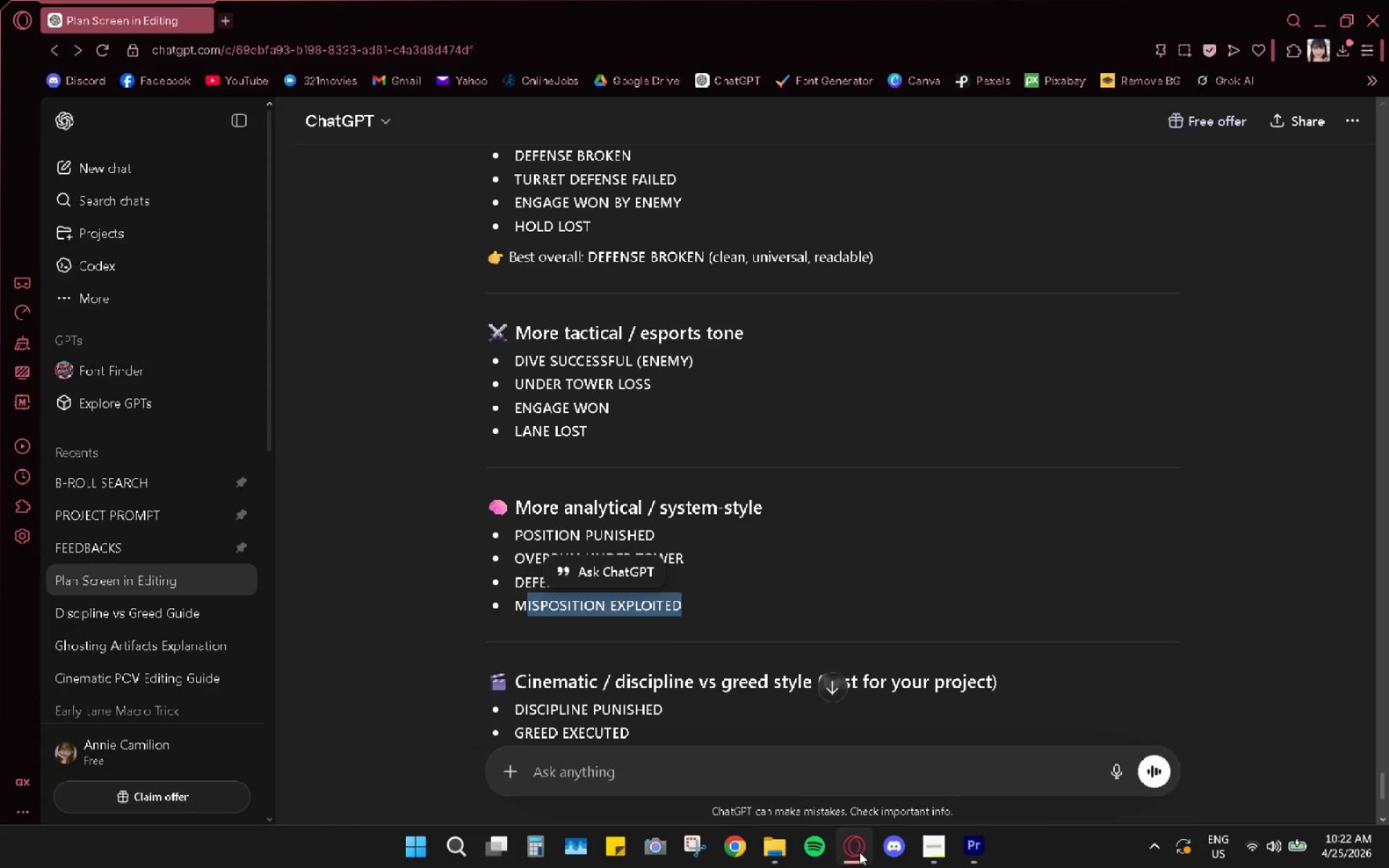 
scroll: coordinate [660, 339], scroll_direction: up, amount: 3.0
 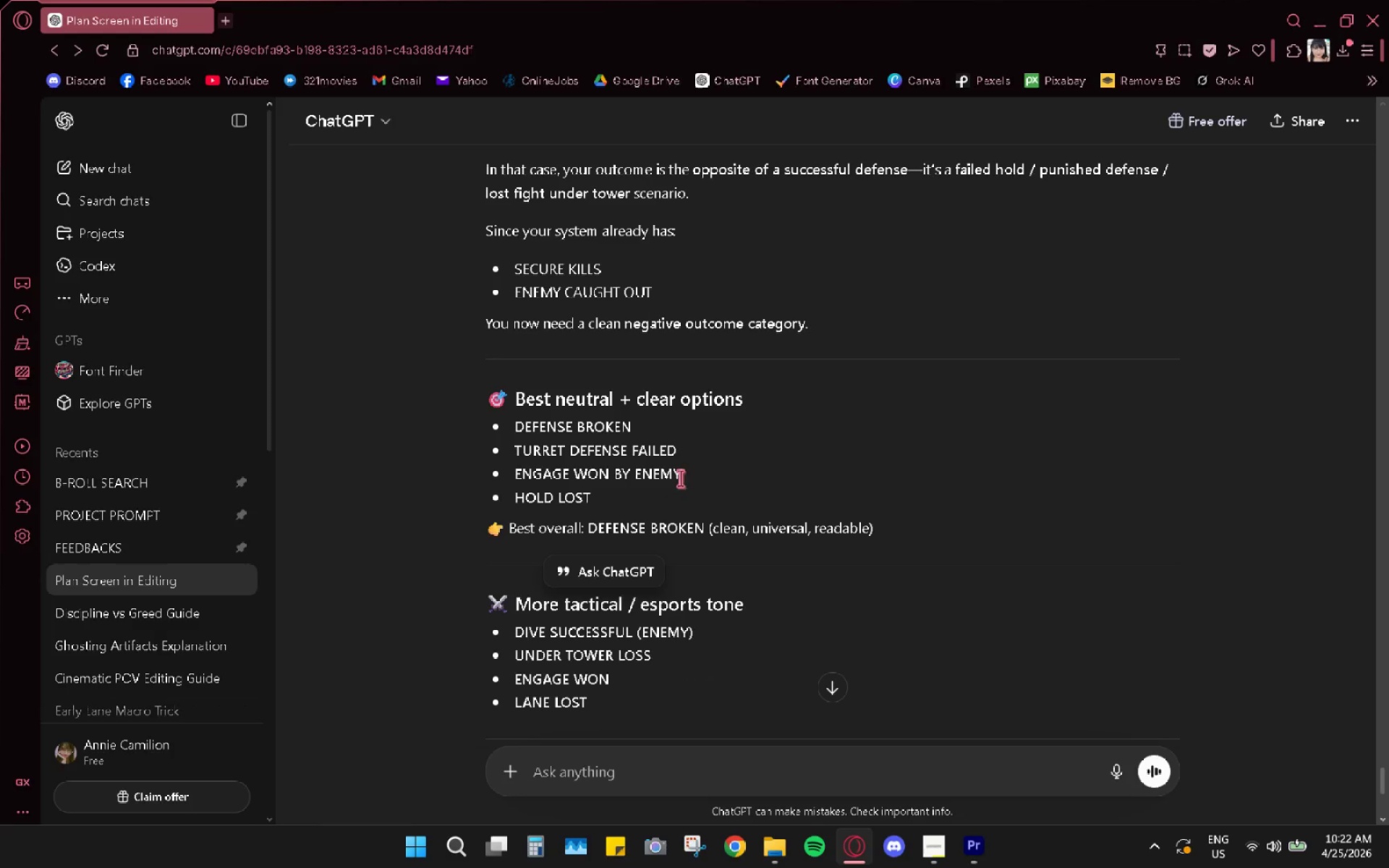 
left_click_drag(start_coordinate=[695, 465], to_coordinate=[514, 470])
 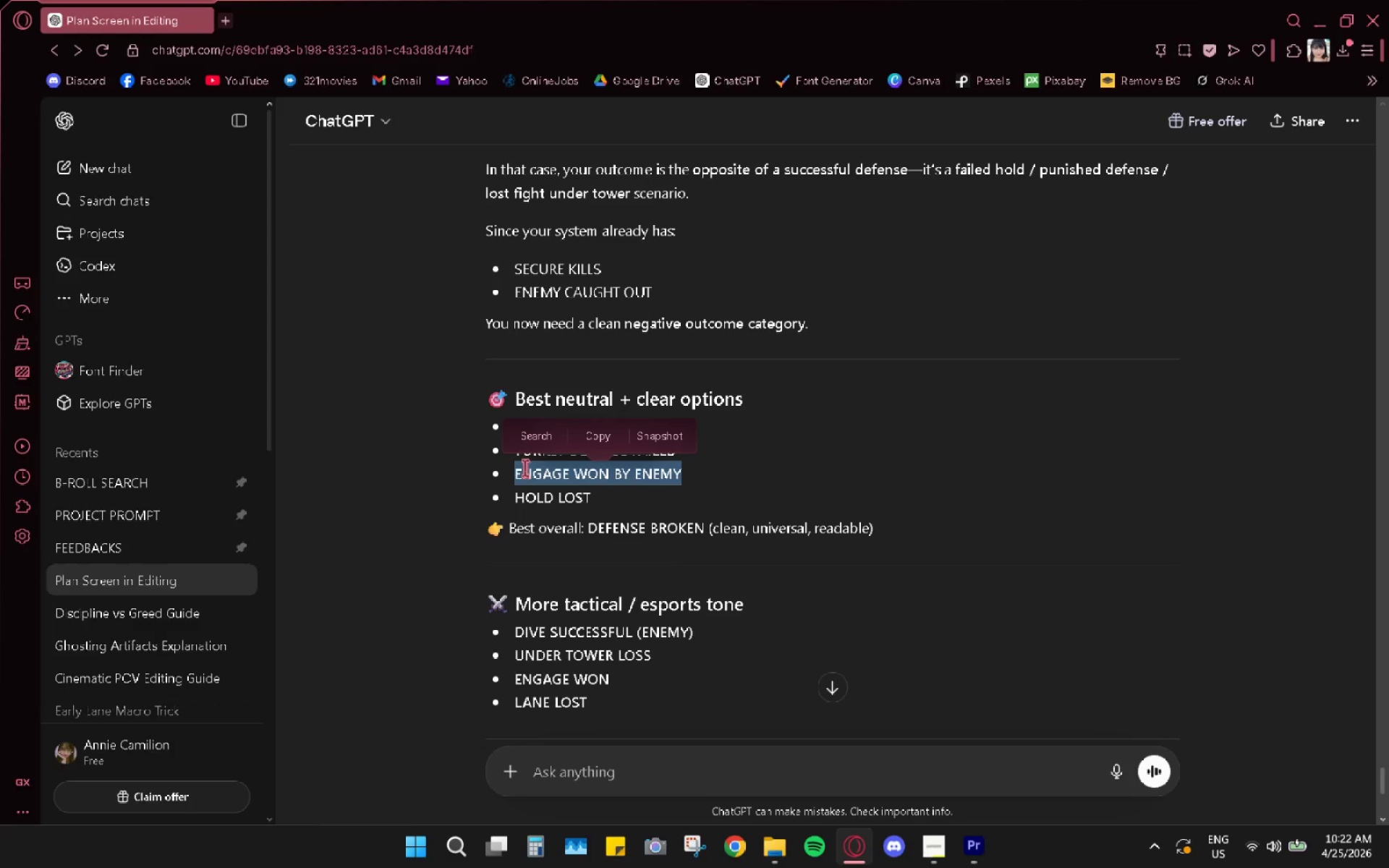 
key(Control+C)
 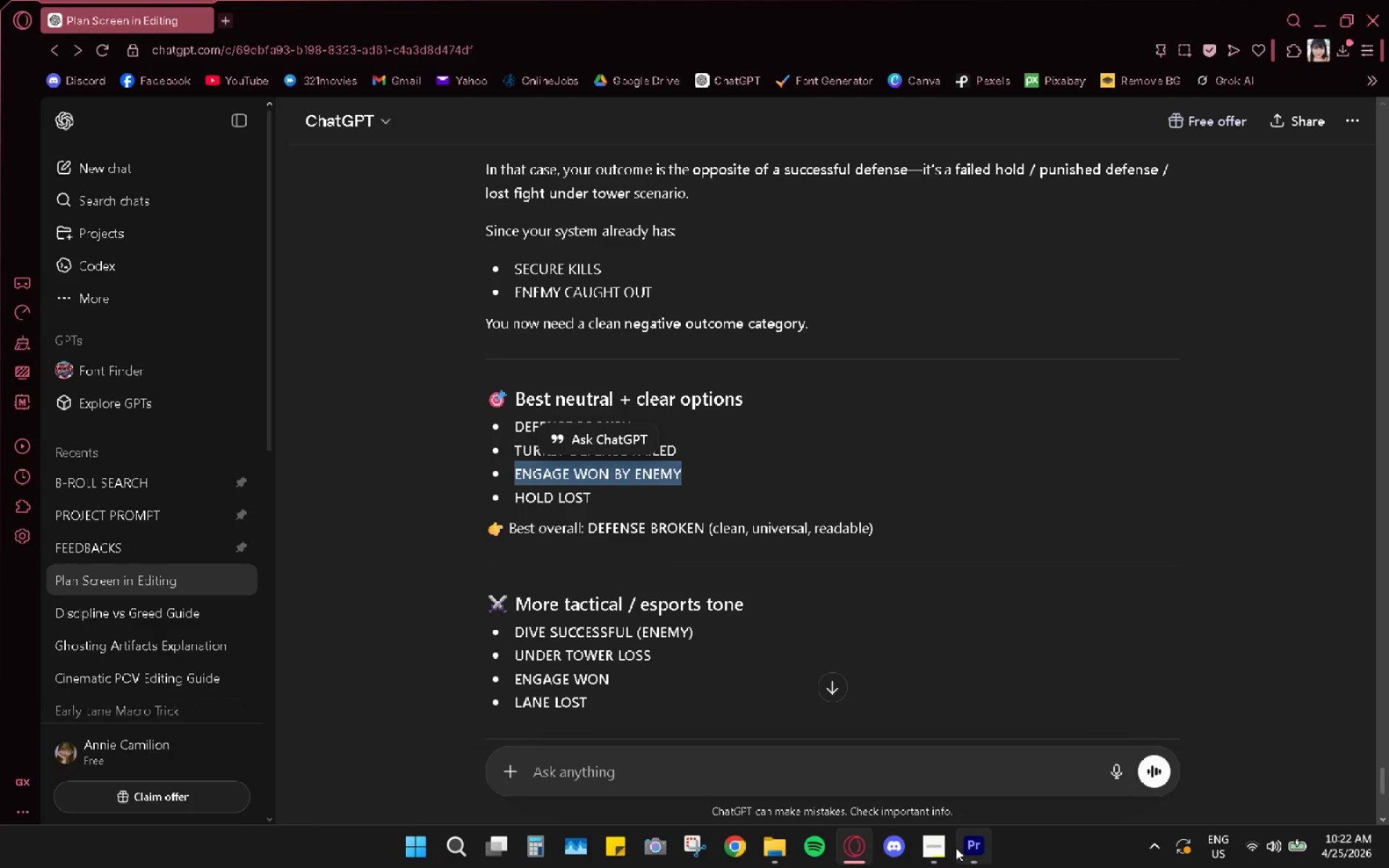 
left_click([959, 847])
 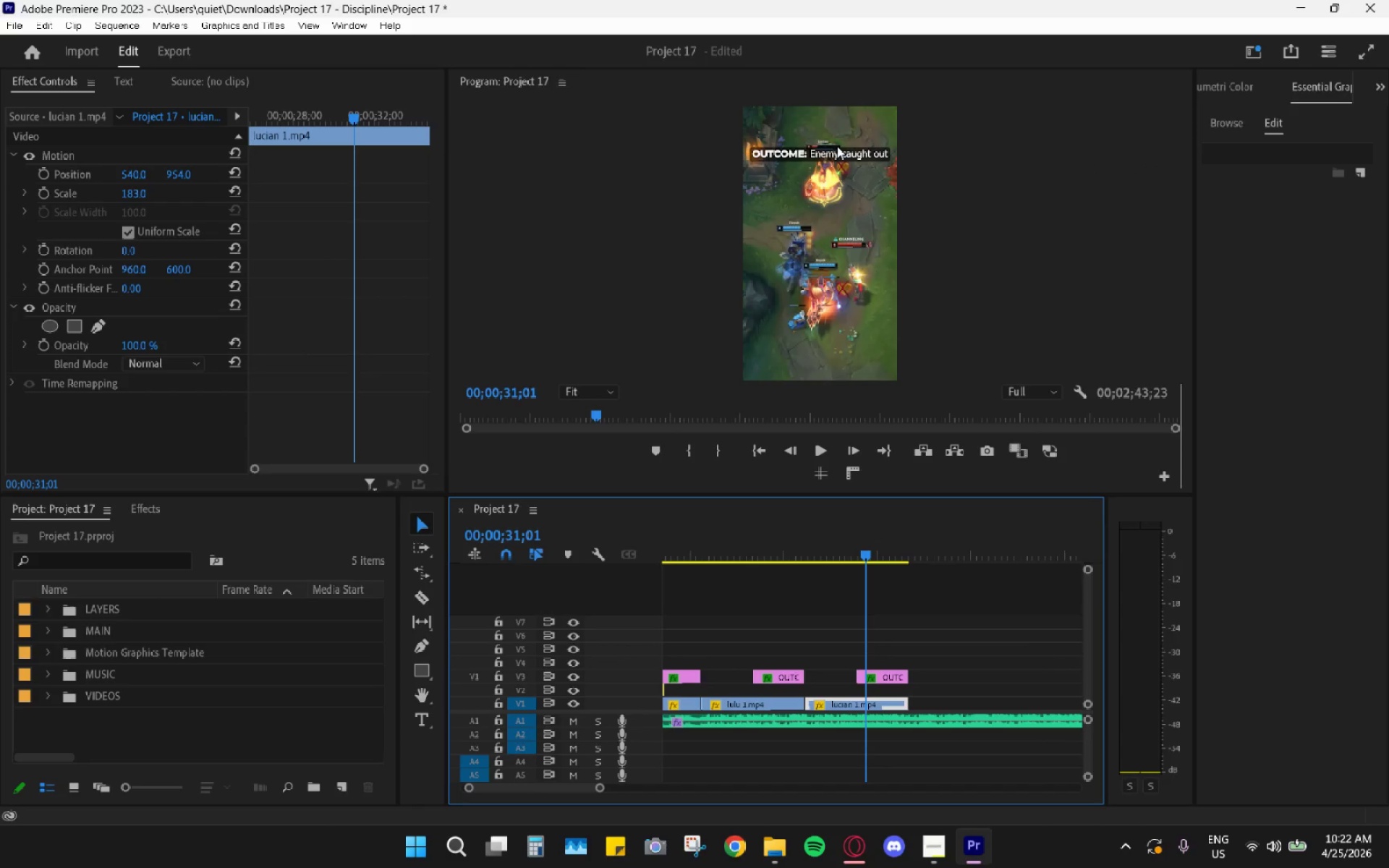 
left_click([842, 153])
 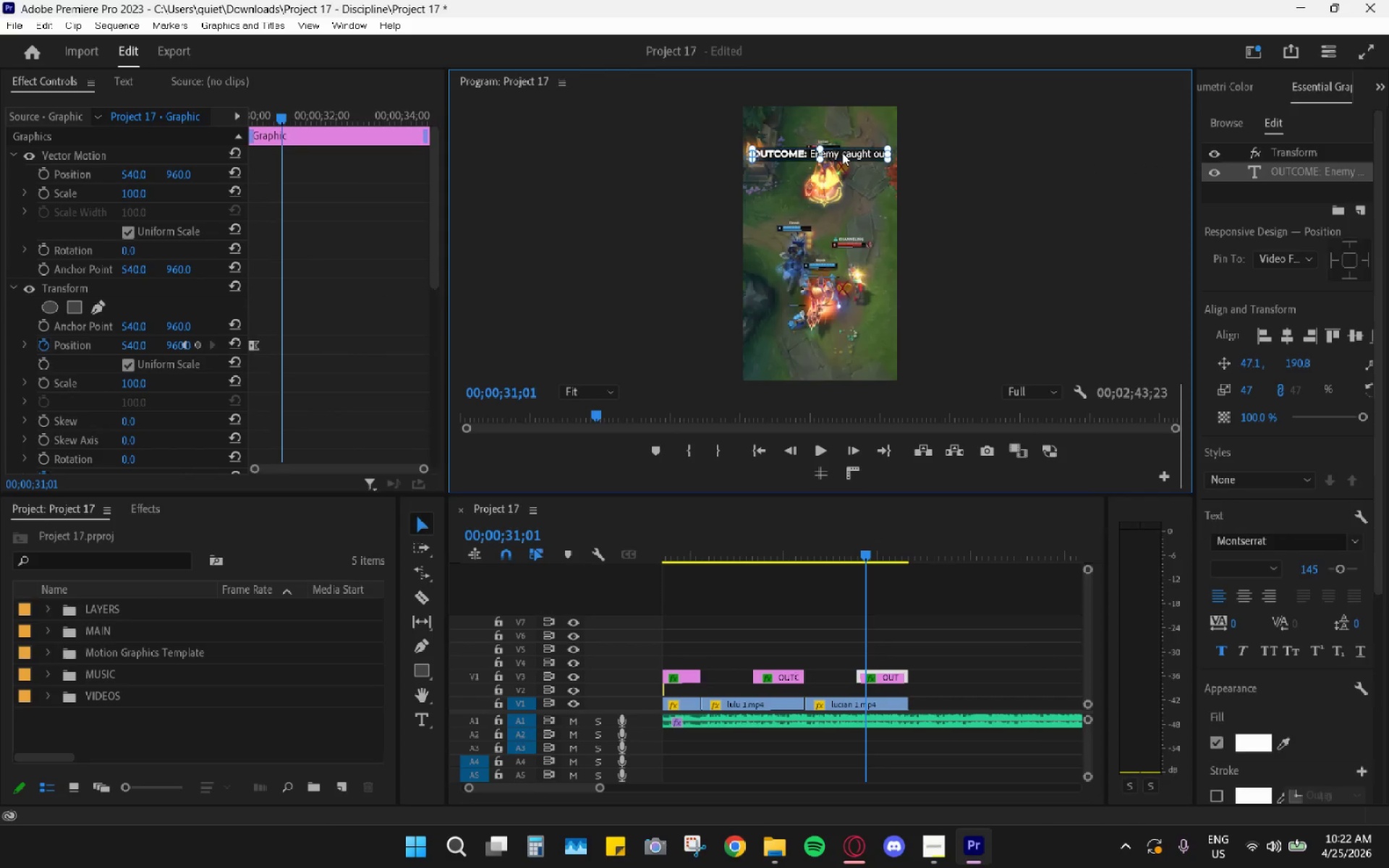 
left_click([842, 153])
 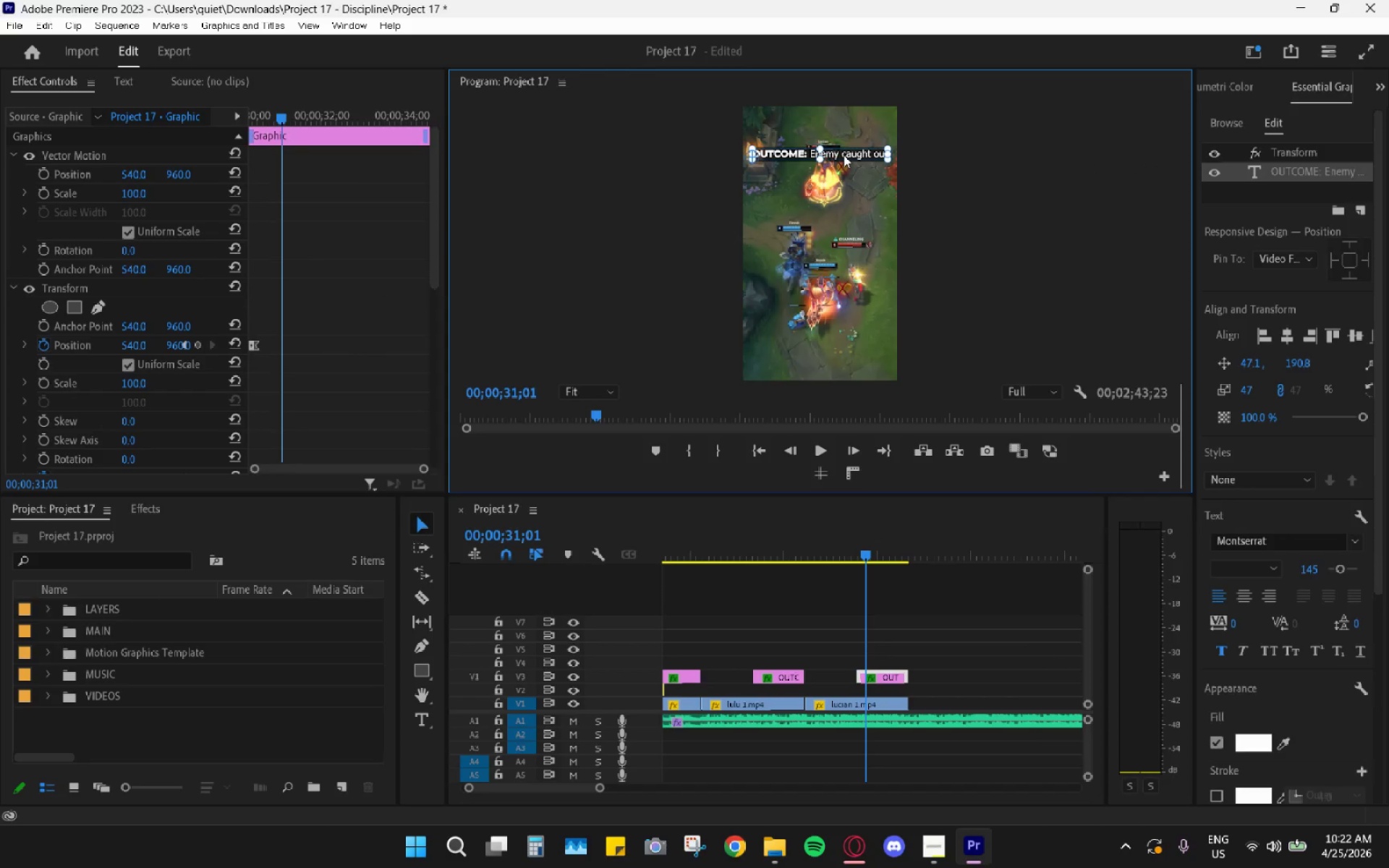 
double_click([844, 155])
 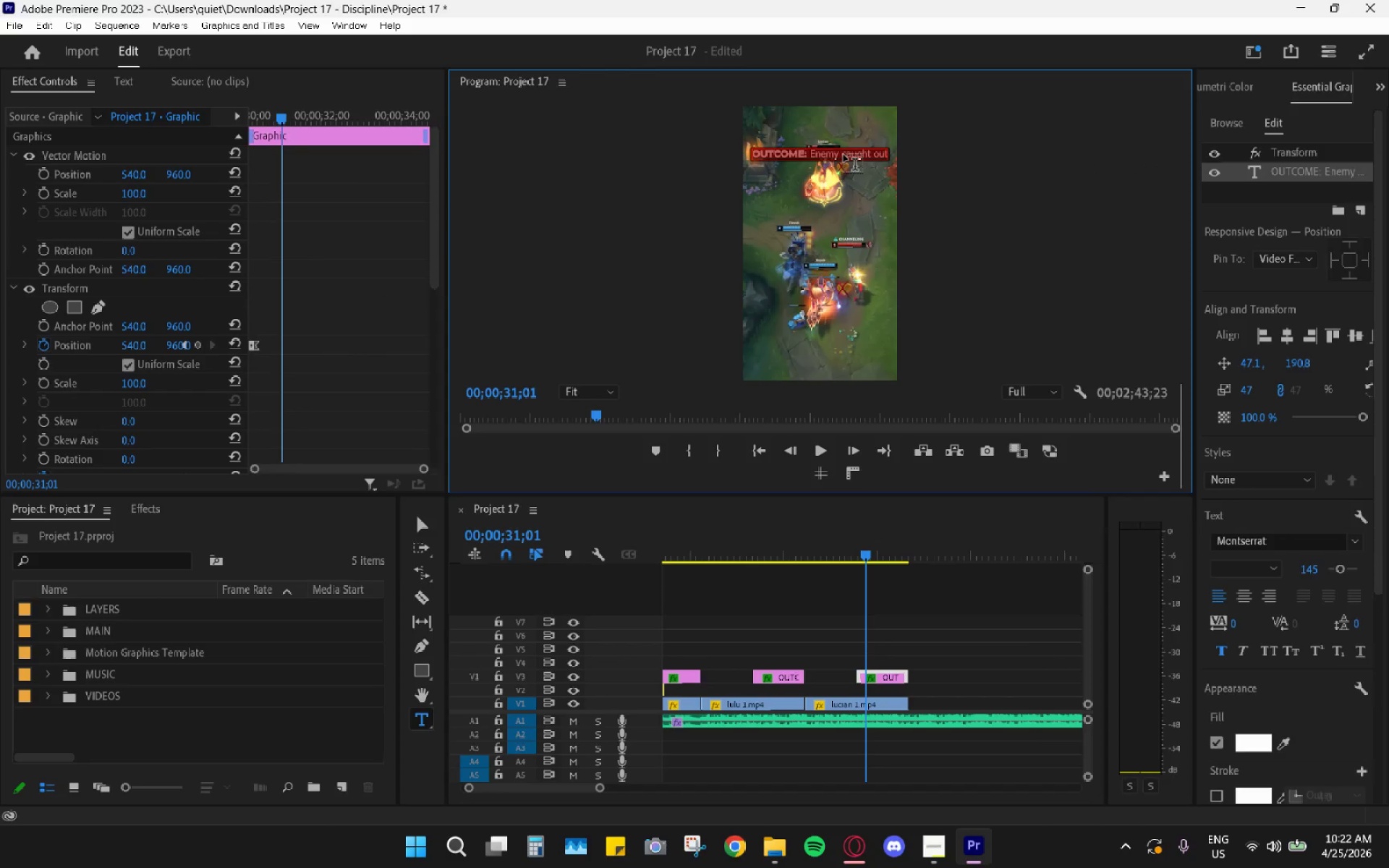 
triple_click([844, 155])
 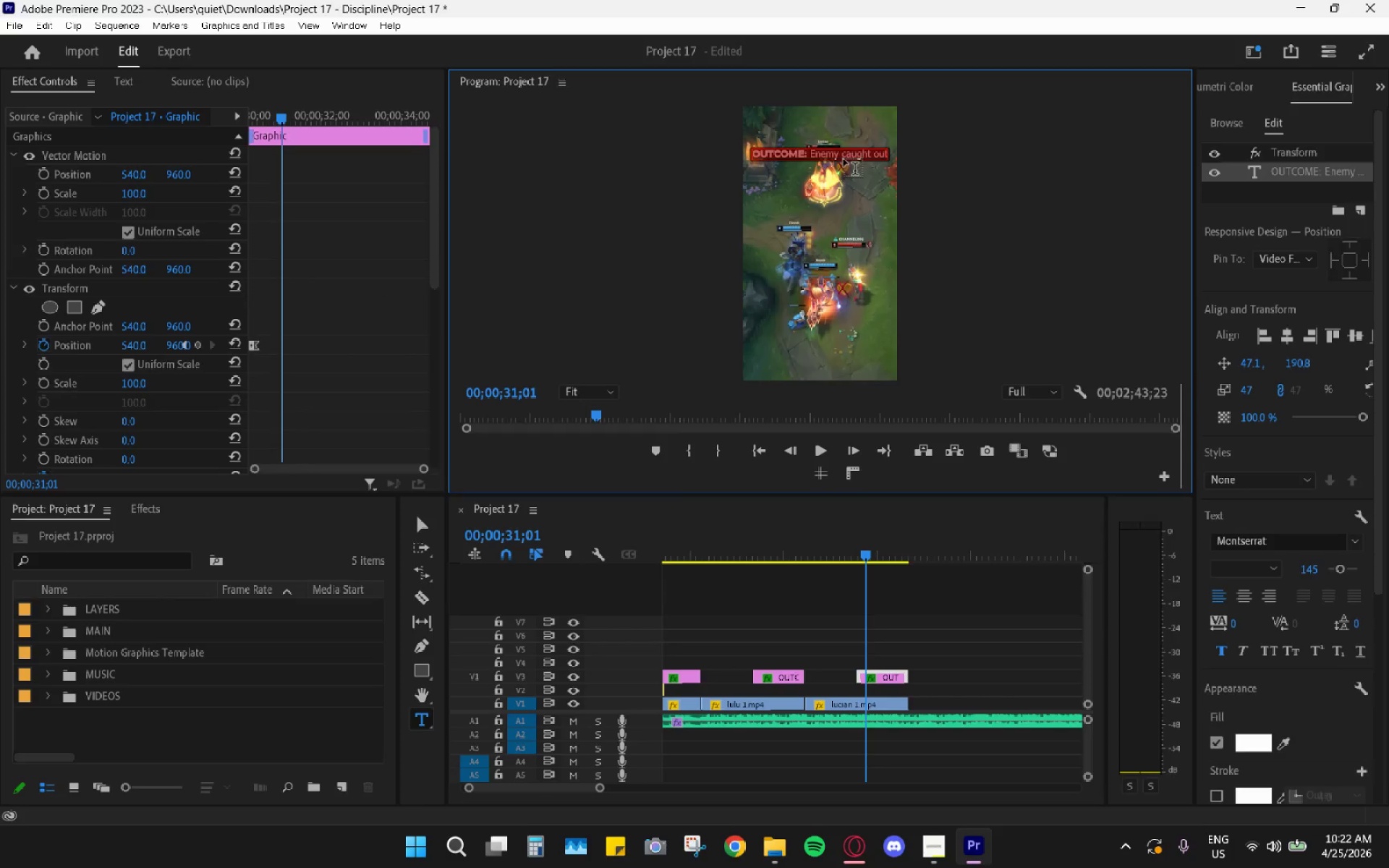 
left_click([844, 159])
 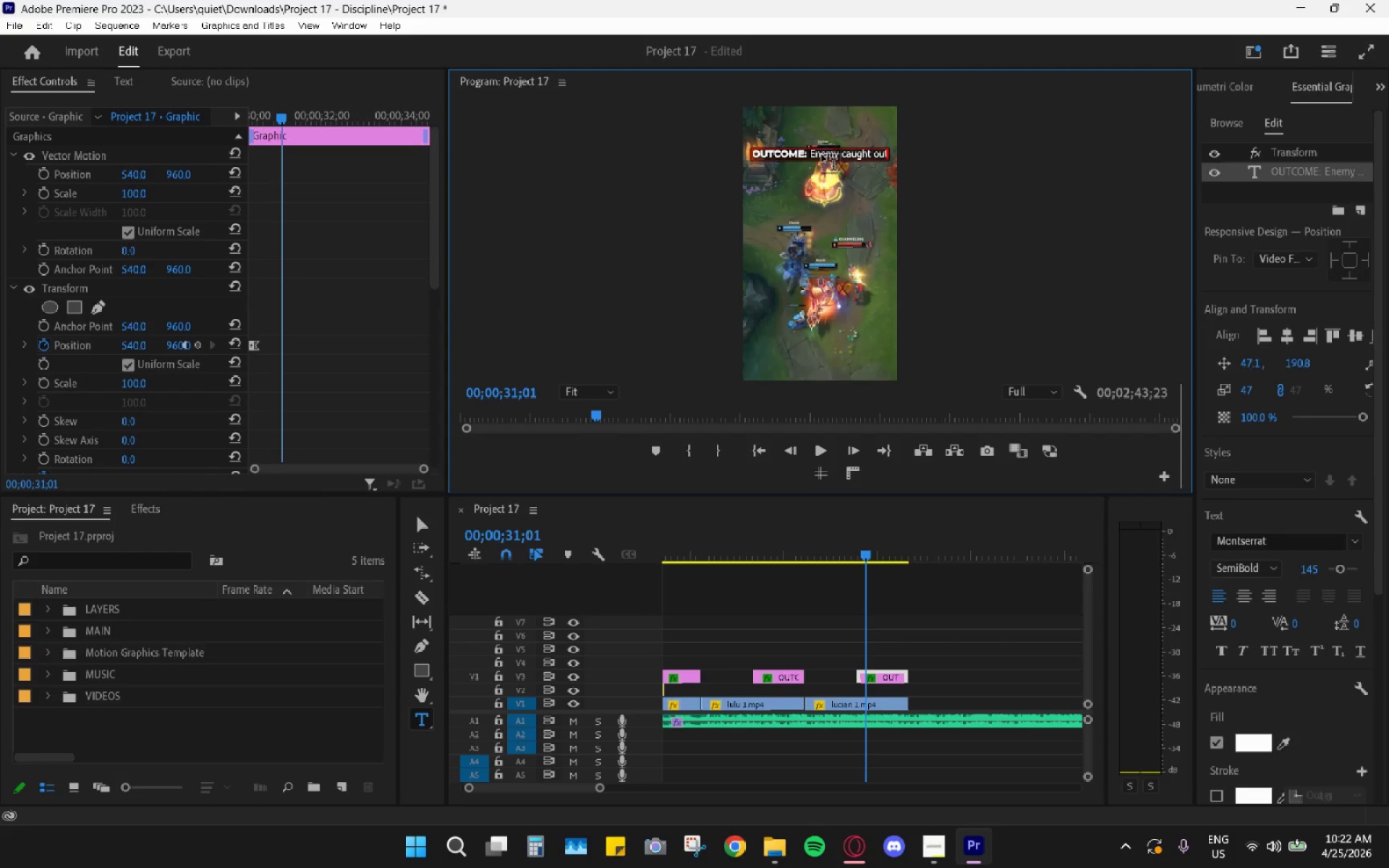 
left_click_drag(start_coordinate=[817, 155], to_coordinate=[902, 148])
 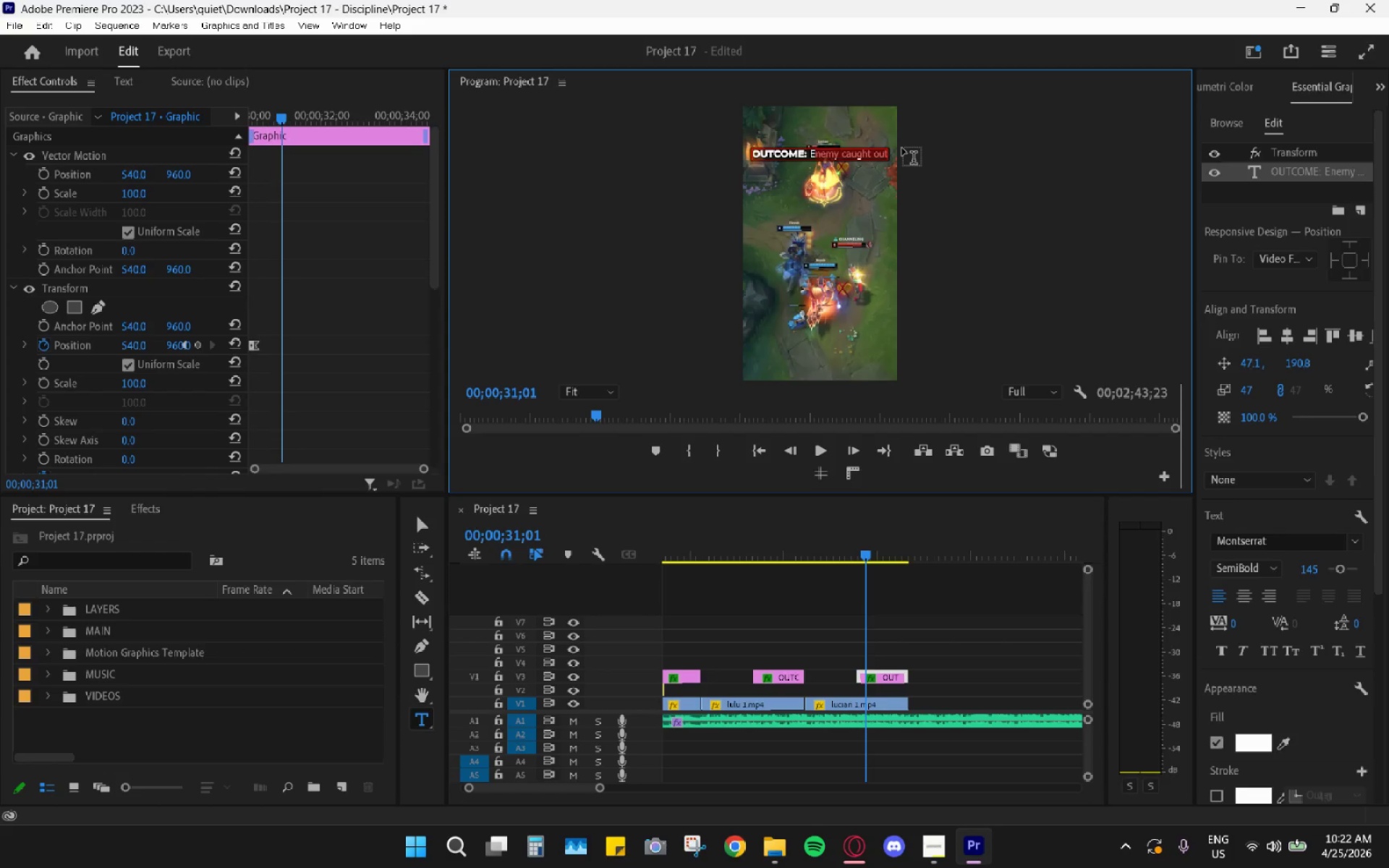 
type(ngage won)
 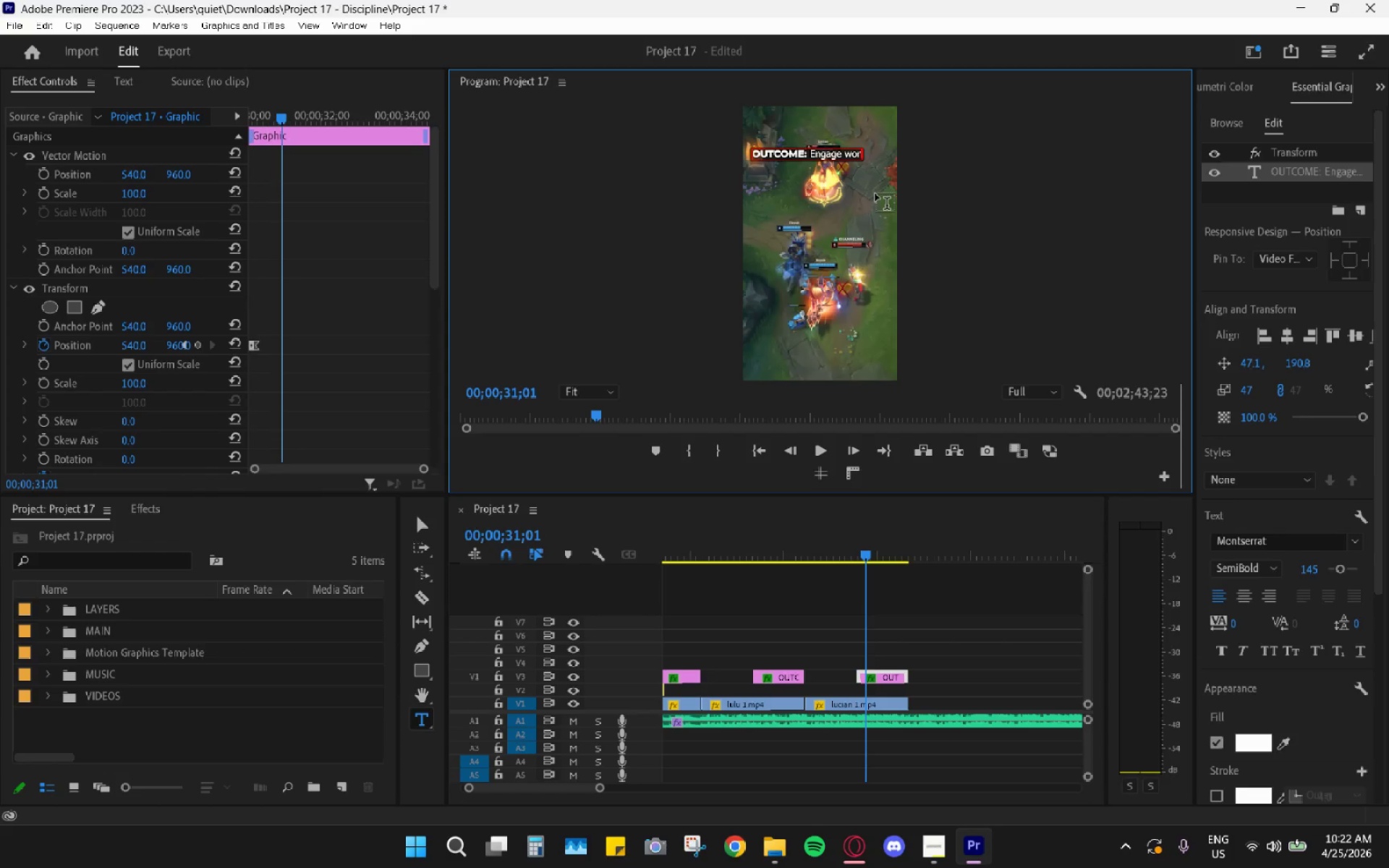 
type( by enemy)
 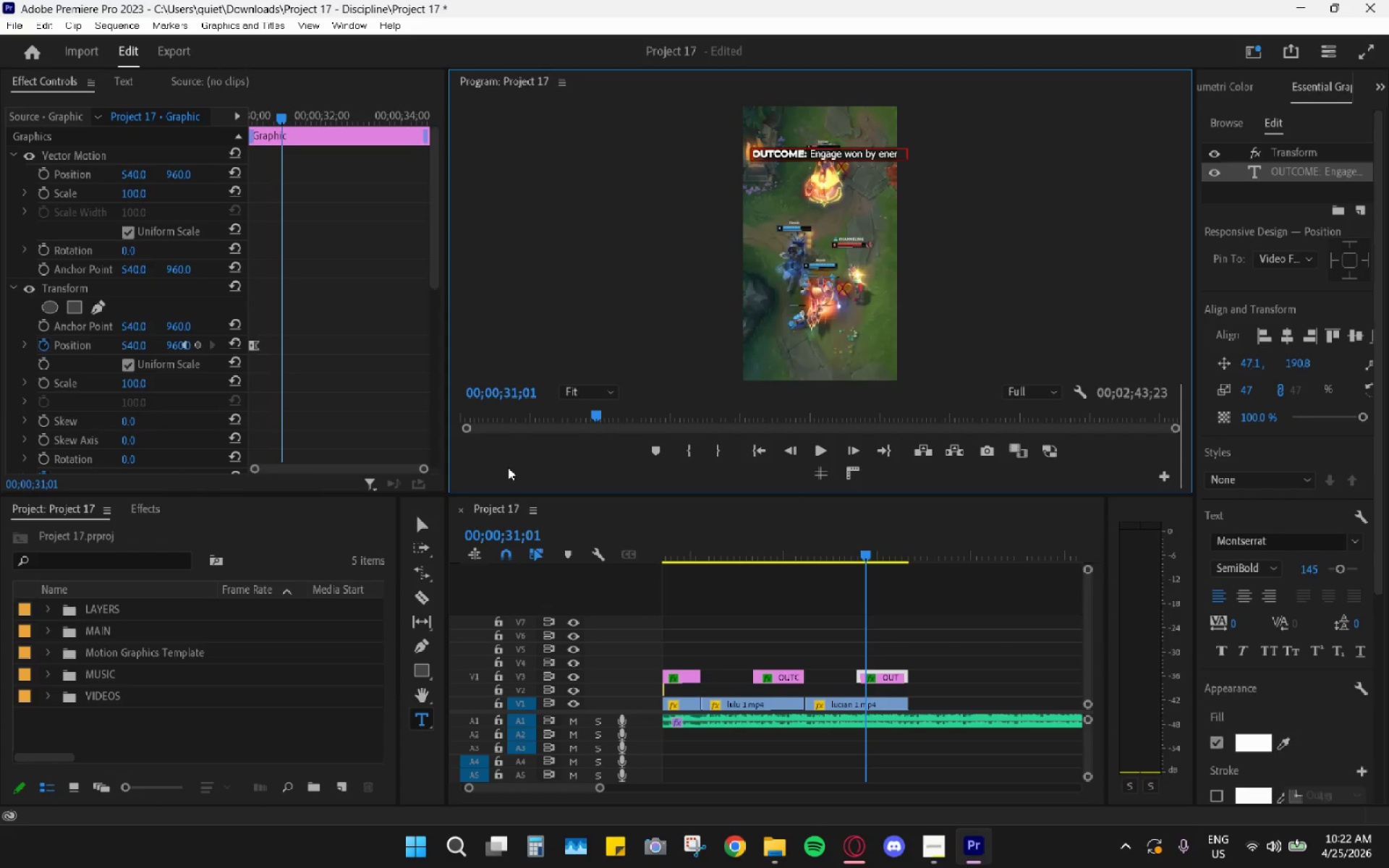 
left_click([427, 527])
 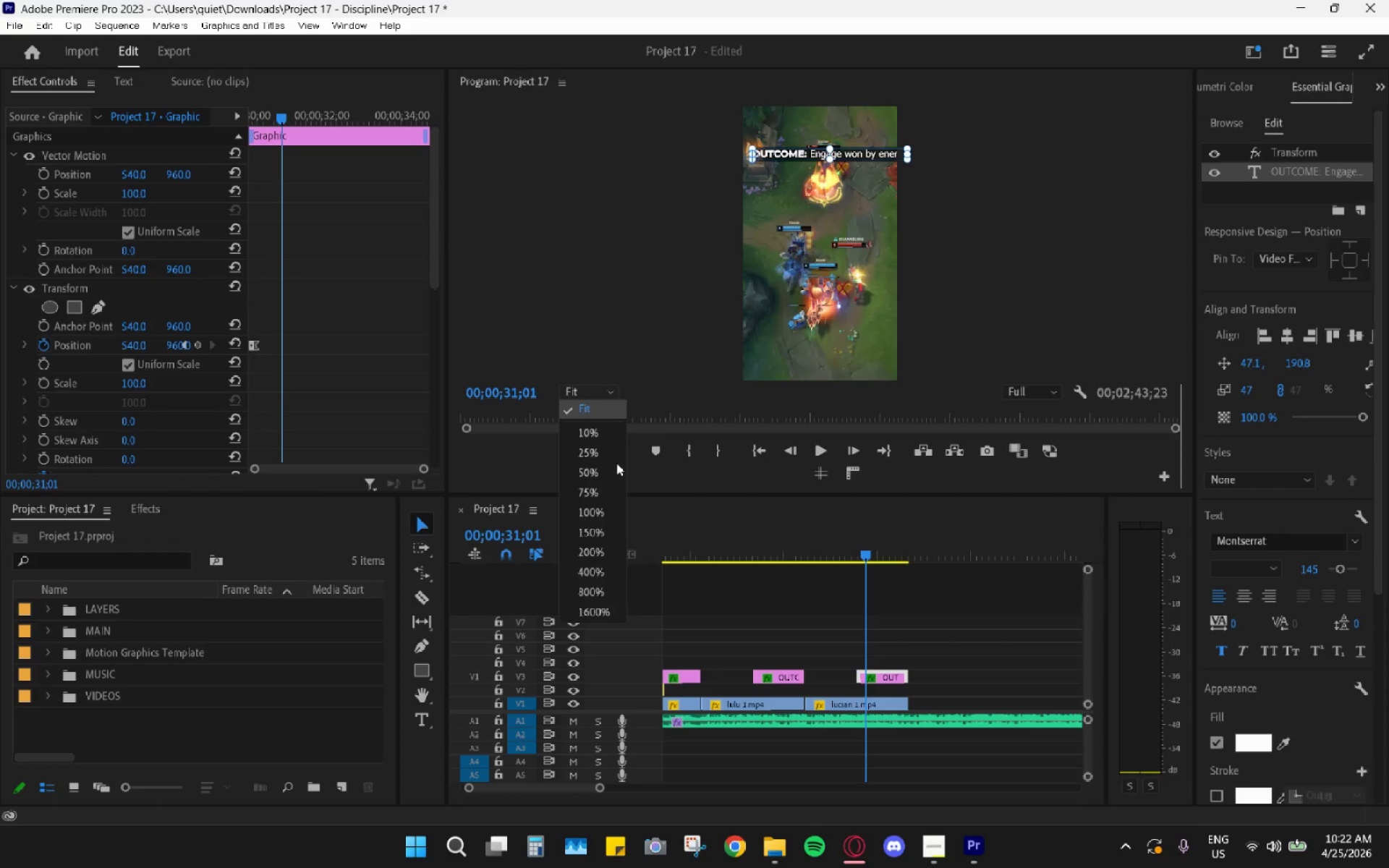 
left_click([621, 491])
 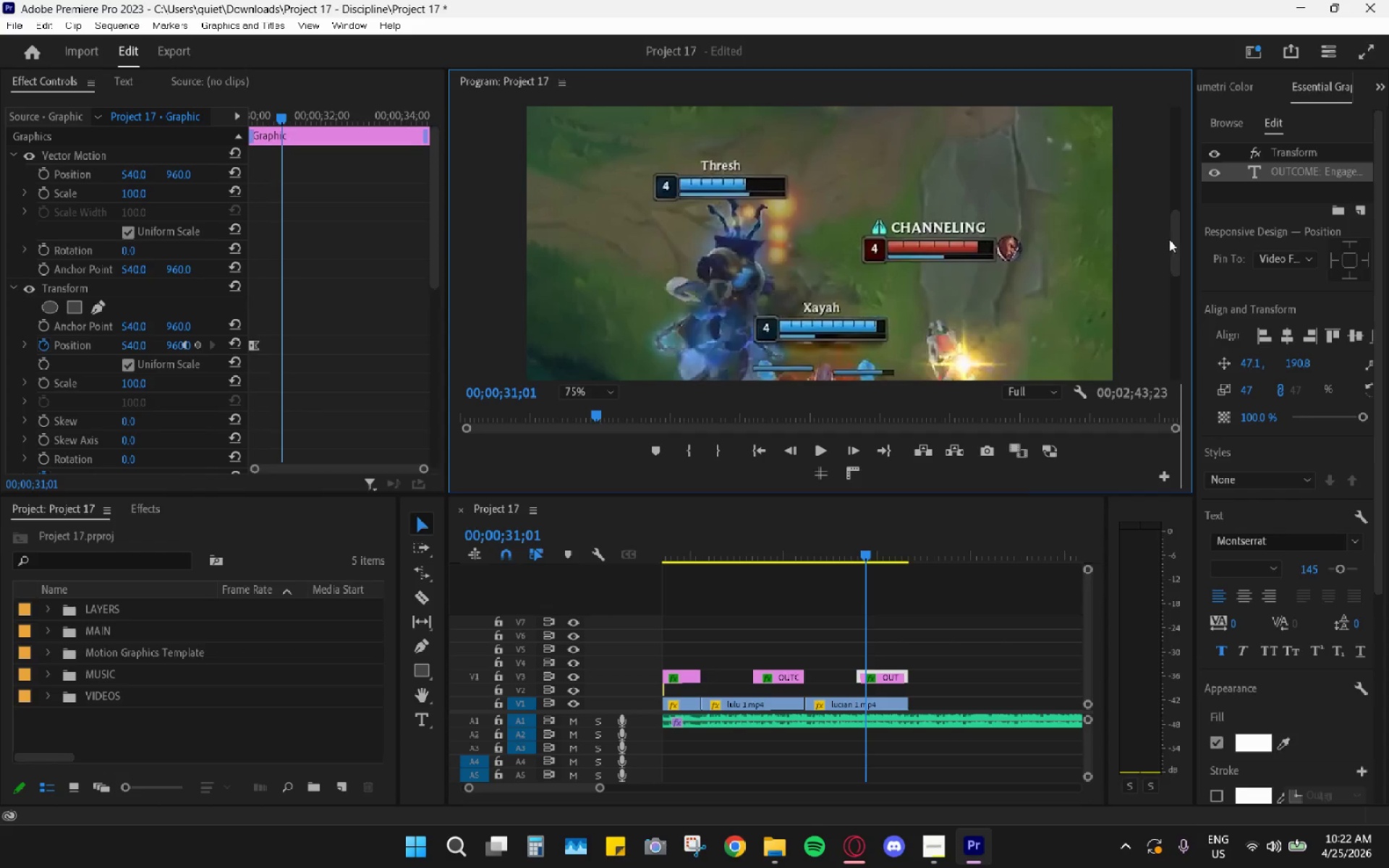 
left_click_drag(start_coordinate=[1178, 249], to_coordinate=[1193, 160])
 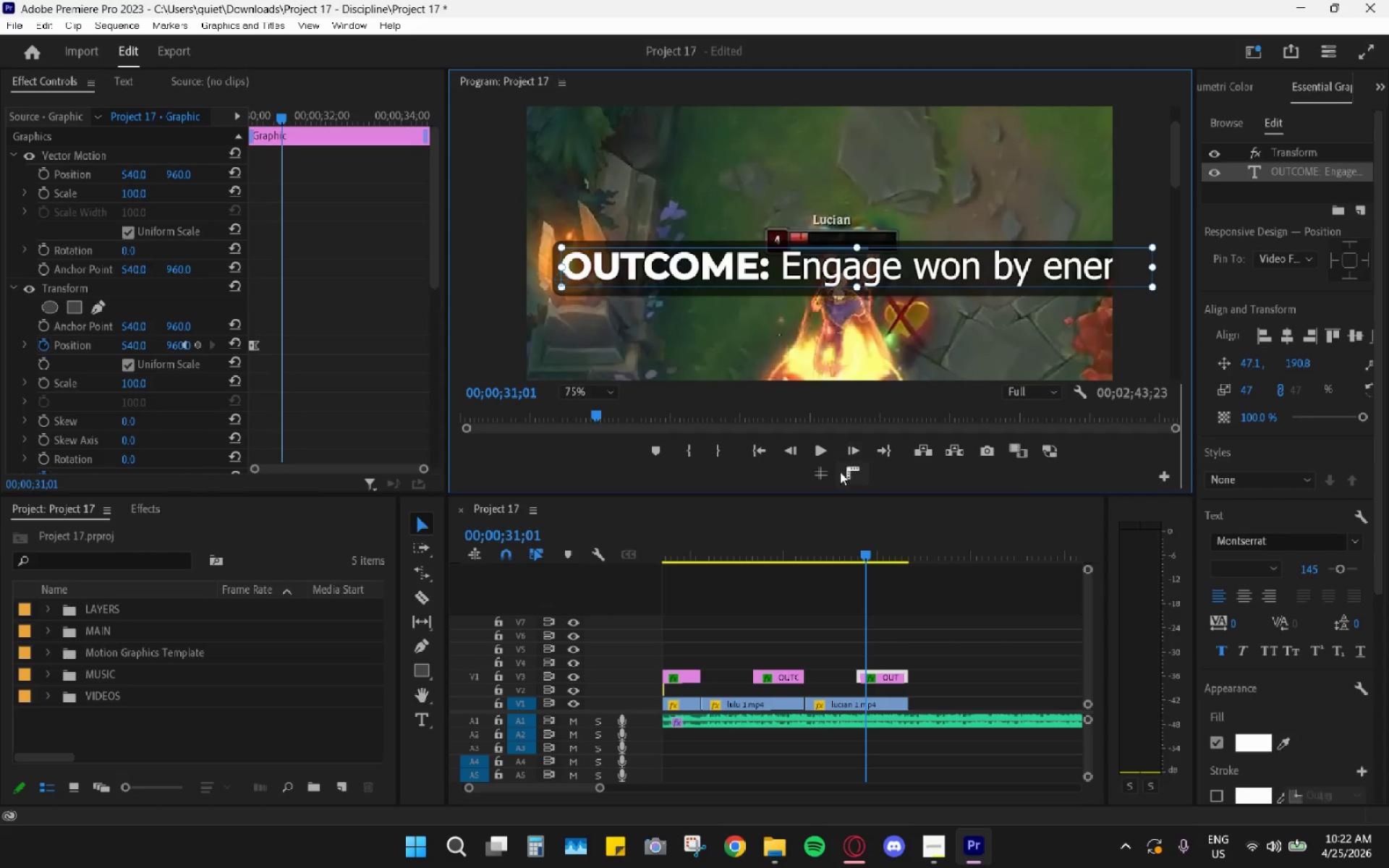 
left_click([818, 476])
 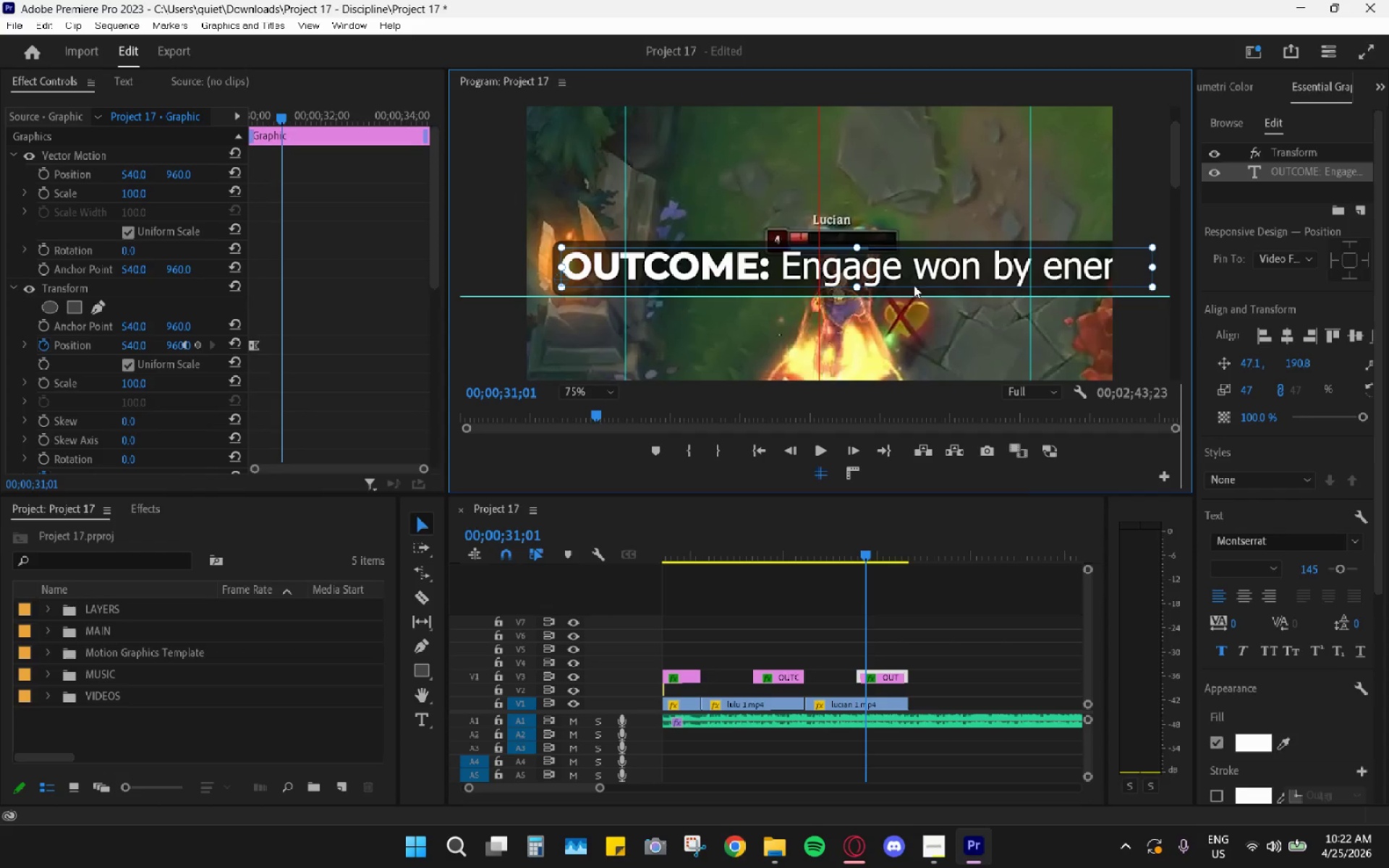 
left_click_drag(start_coordinate=[937, 272], to_coordinate=[898, 273])
 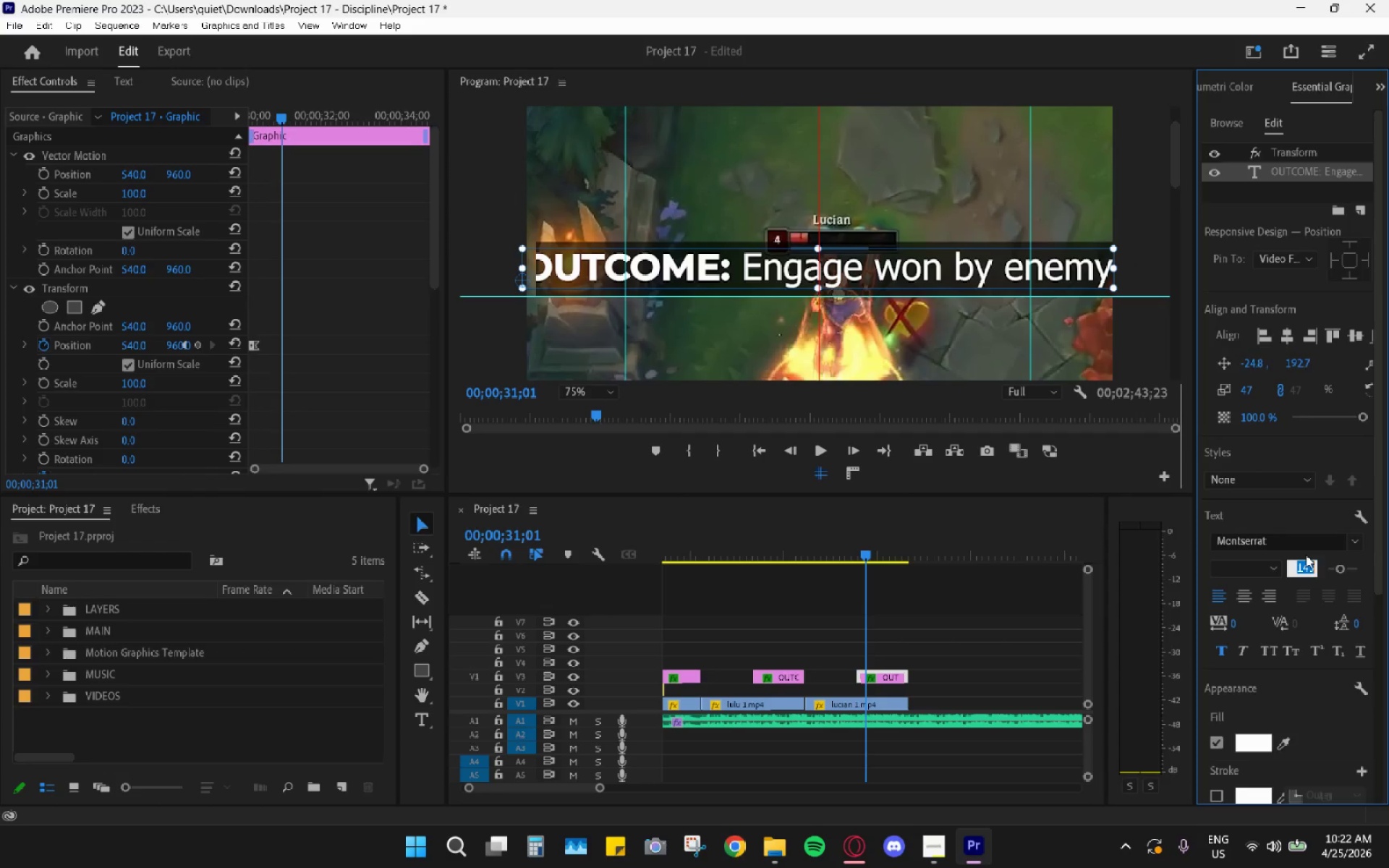 
key(Numpad1)
 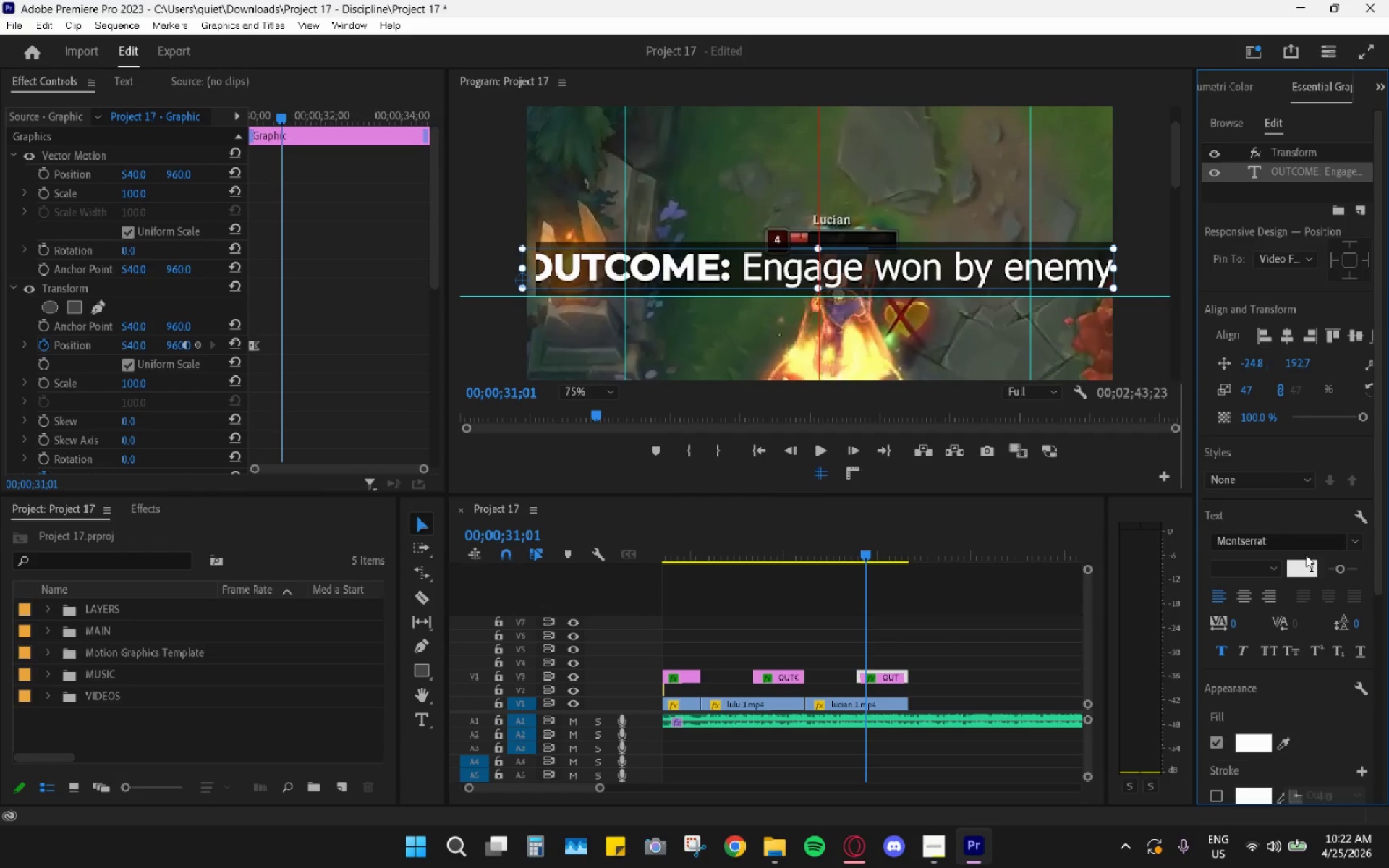 
key(Numpad3)
 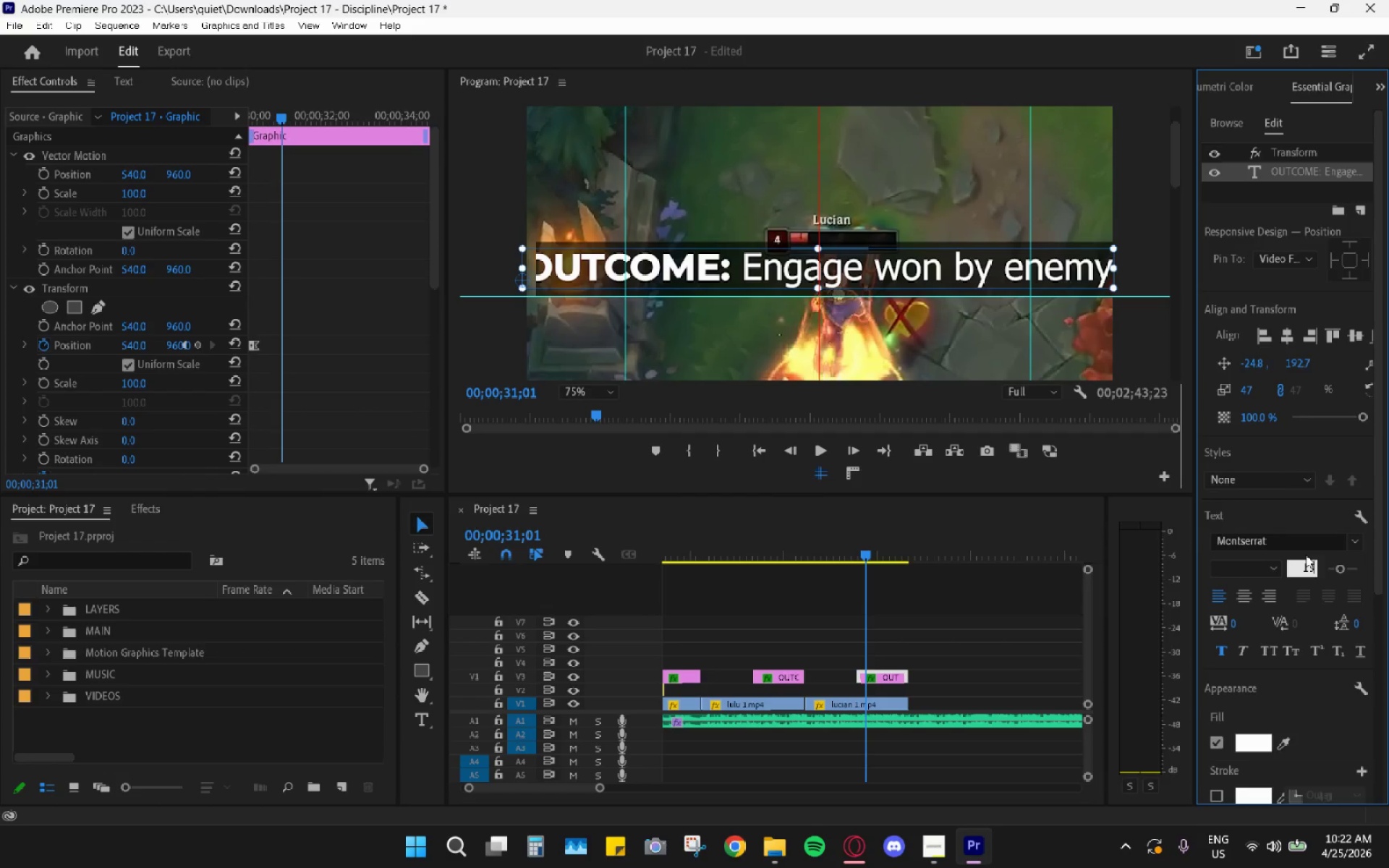 
key(Numpad0)
 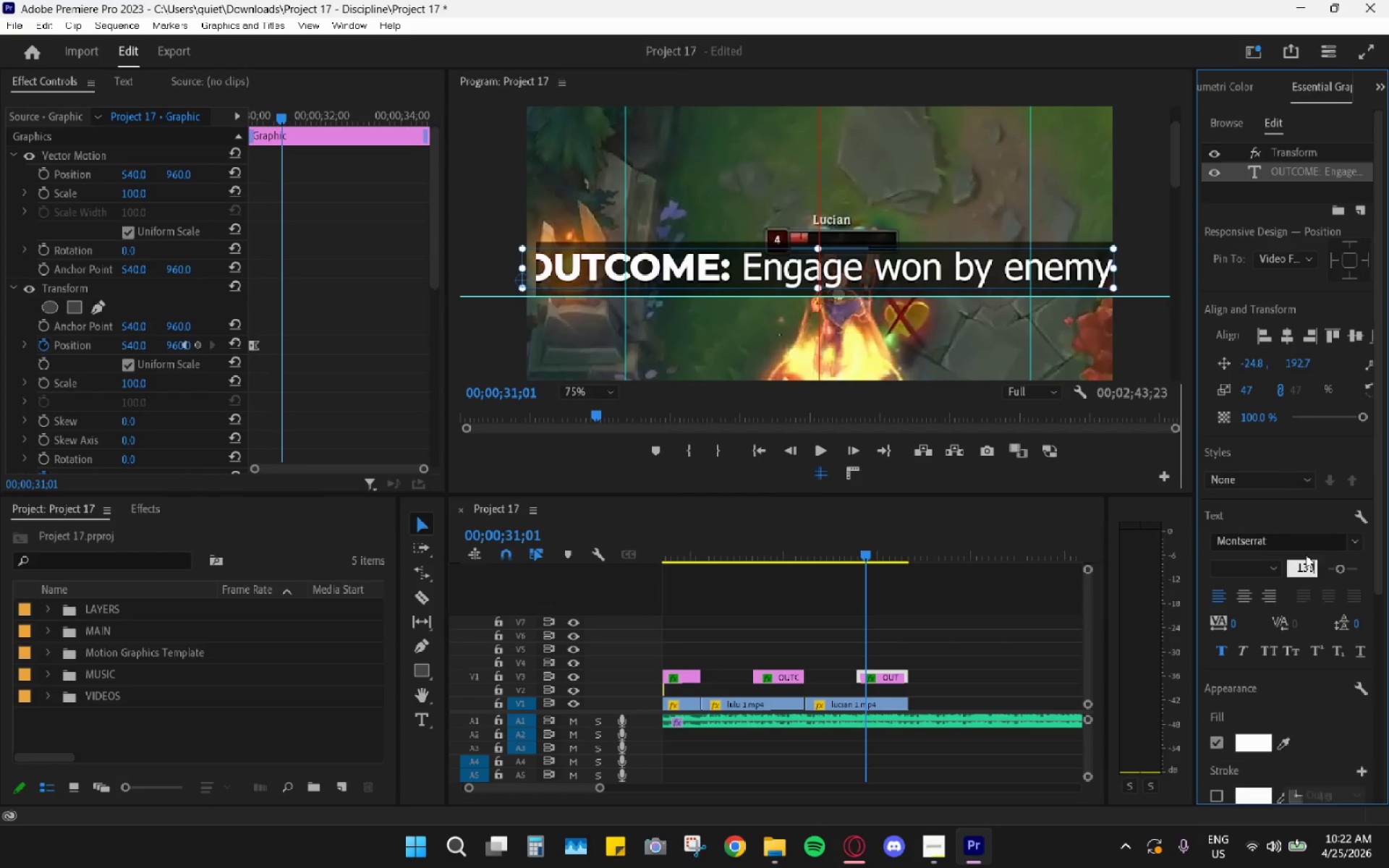 
key(Enter)
 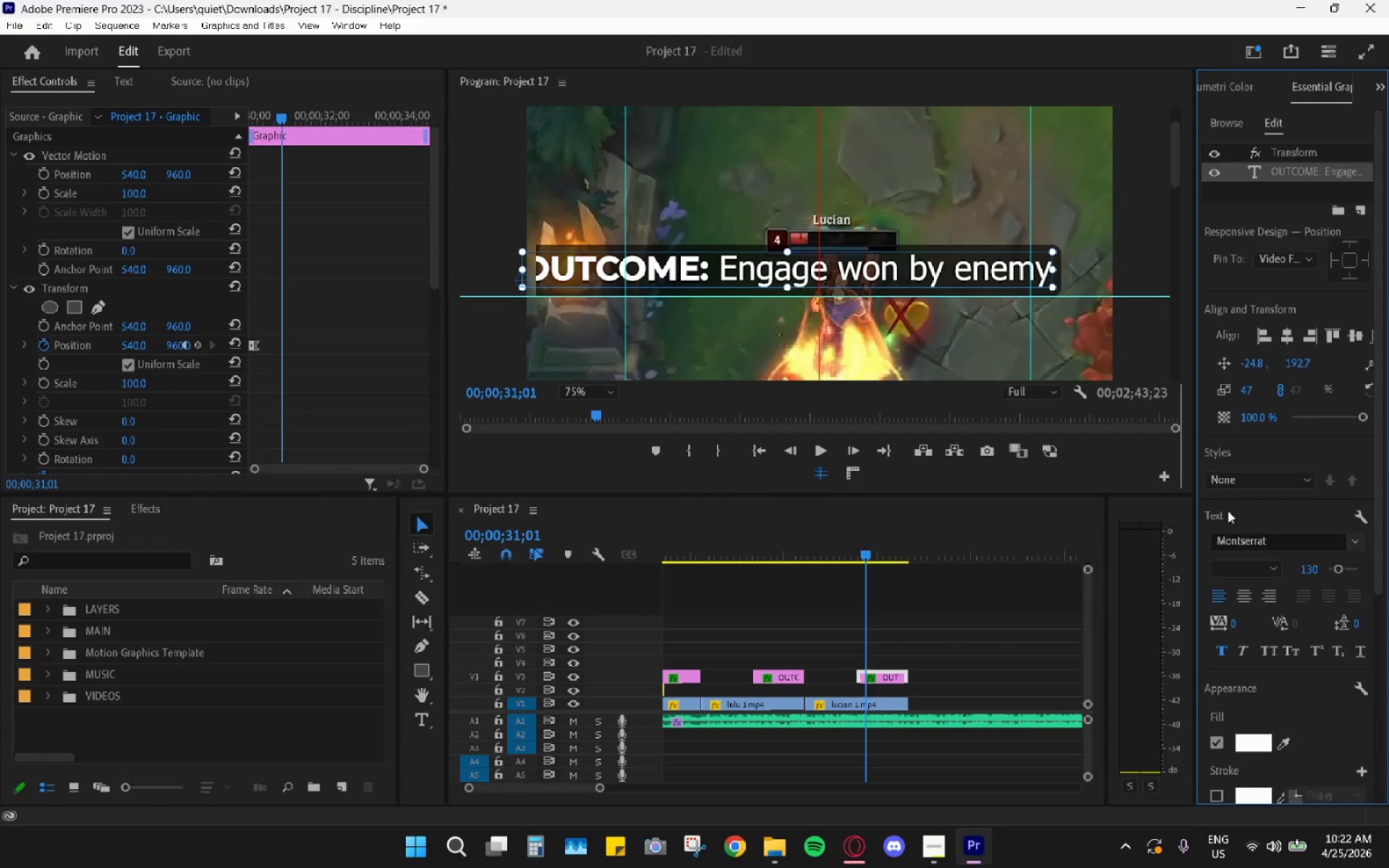 
left_click_drag(start_coordinate=[875, 266], to_coordinate=[906, 268])
 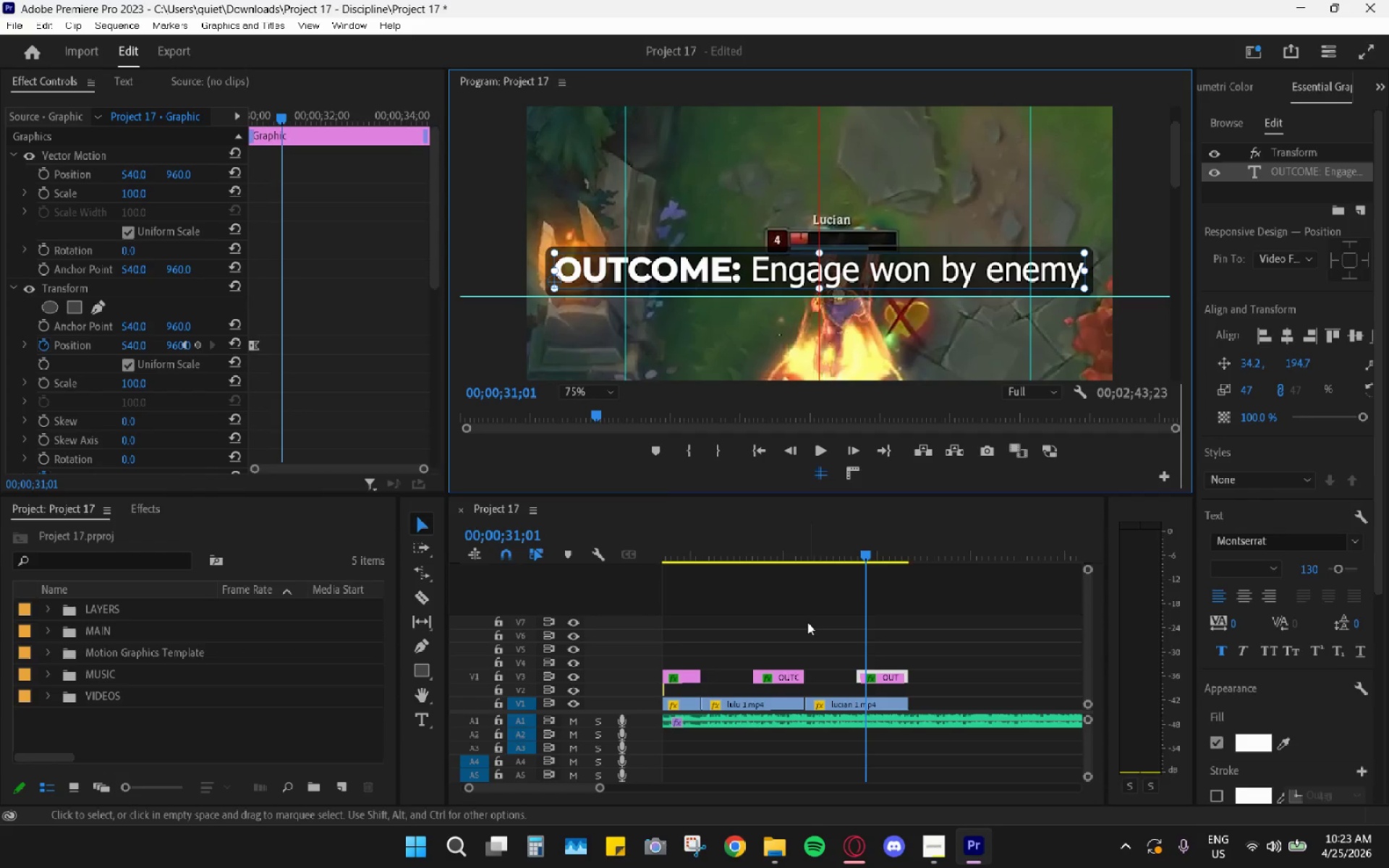 
left_click([817, 624])